 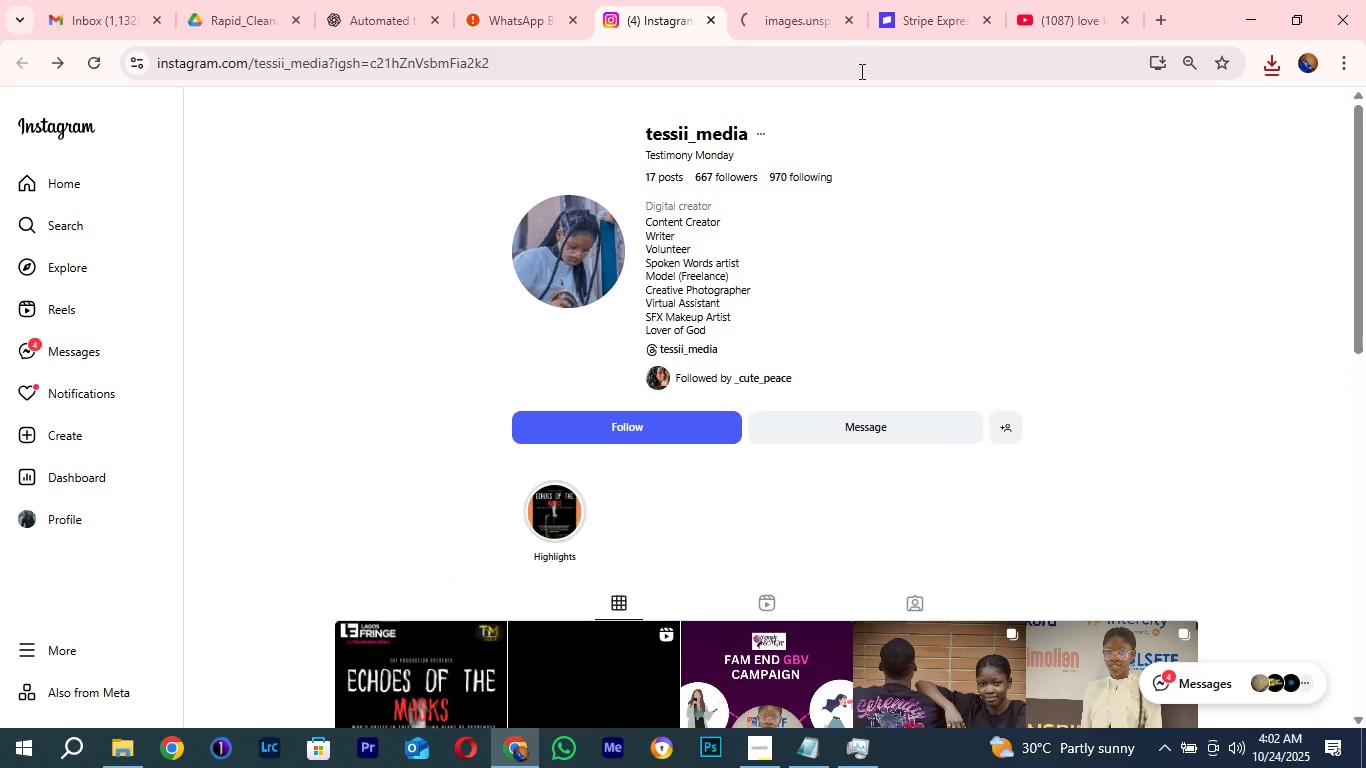 
left_click([788, 0])
 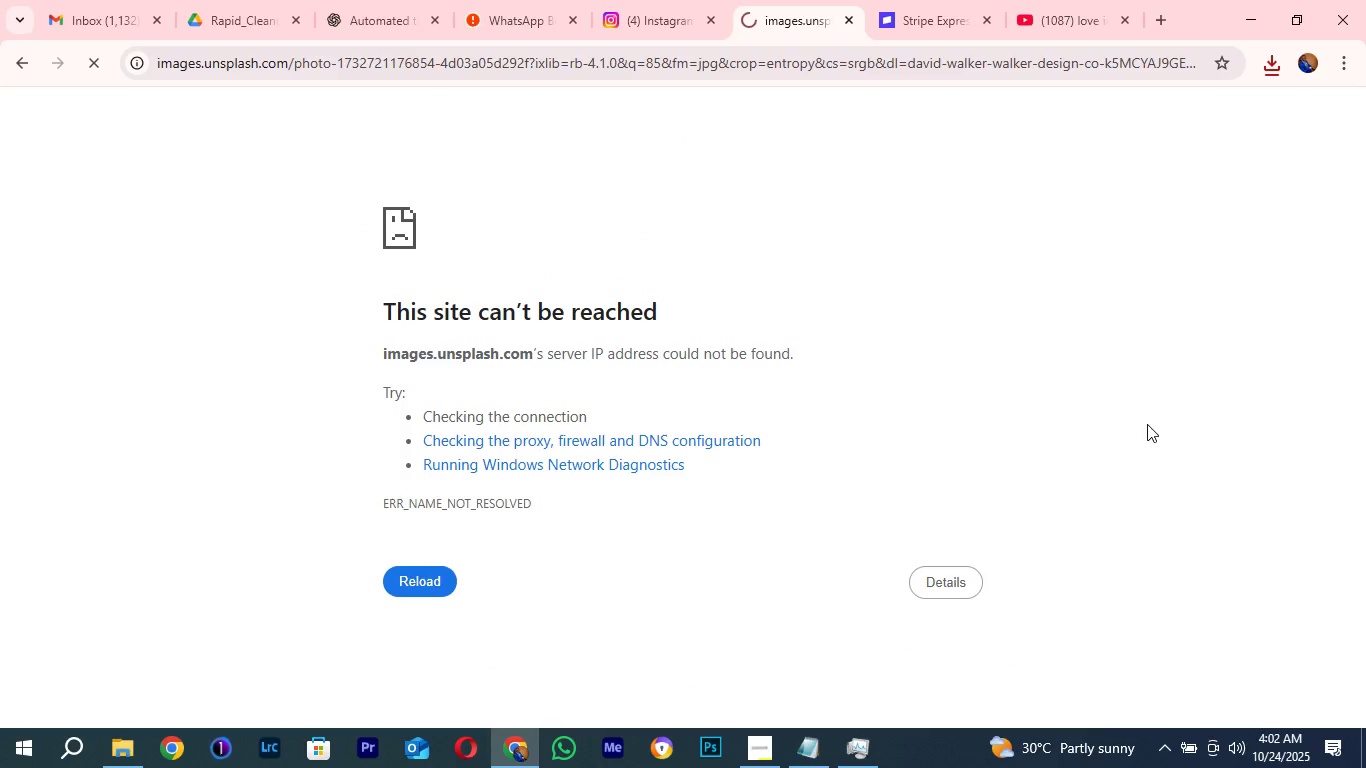 
scroll: coordinate [1203, 551], scroll_direction: down, amount: 1.0
 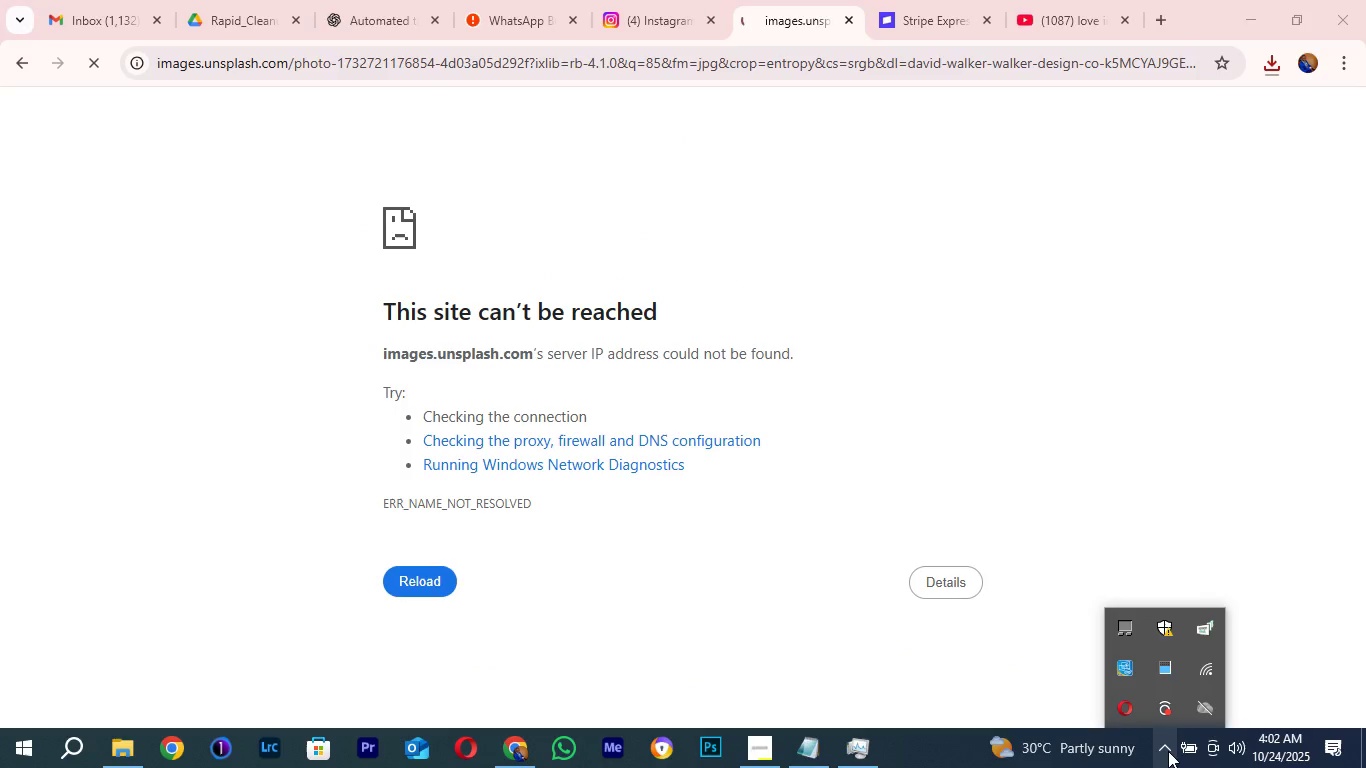 
left_click([1168, 751])
 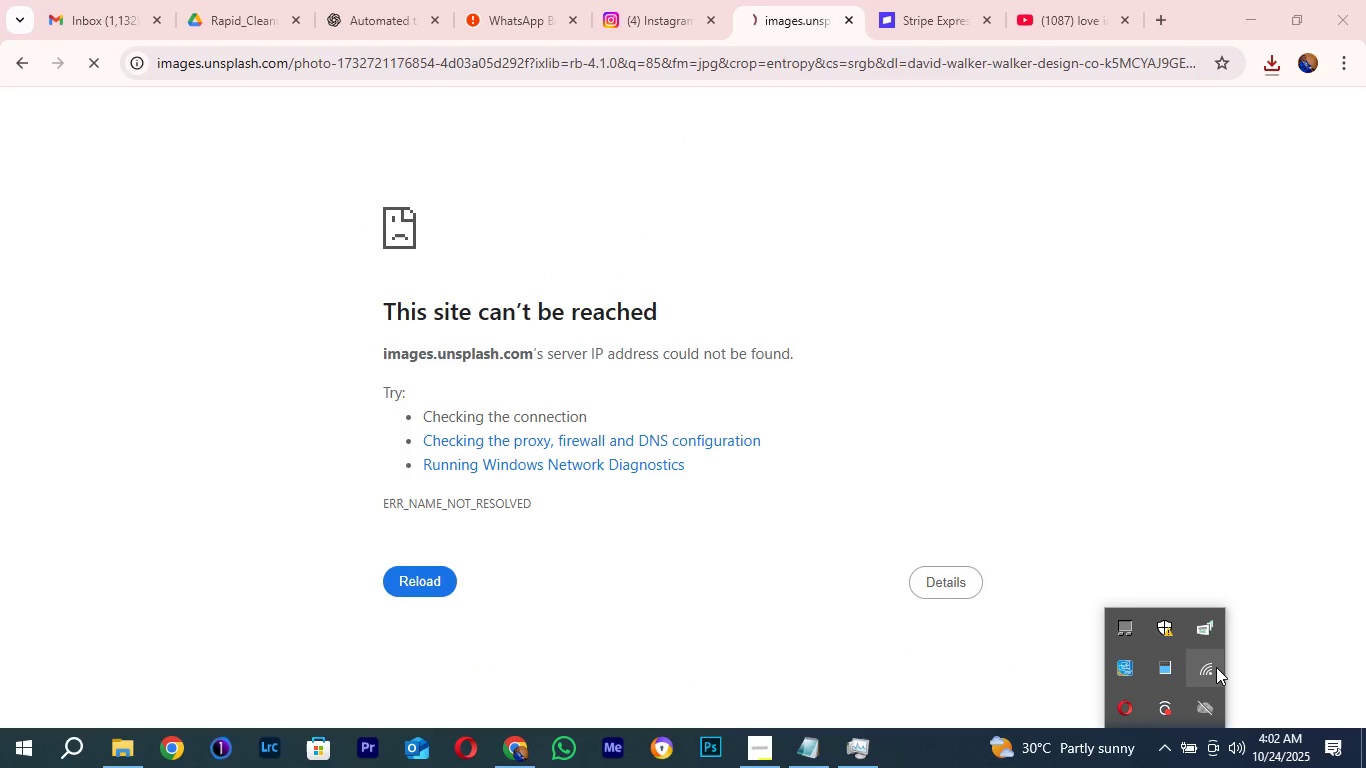 
mouse_move([1178, 655])
 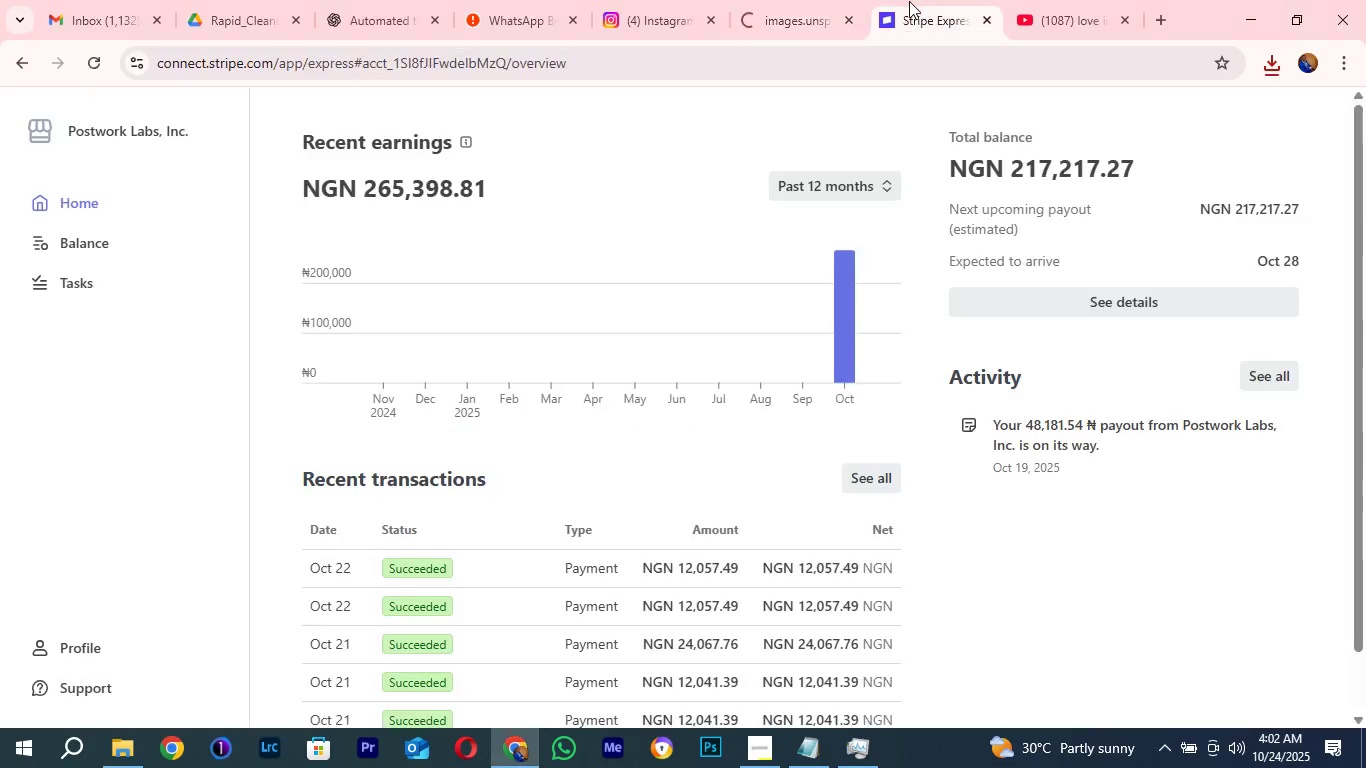 
left_click([906, 0])
 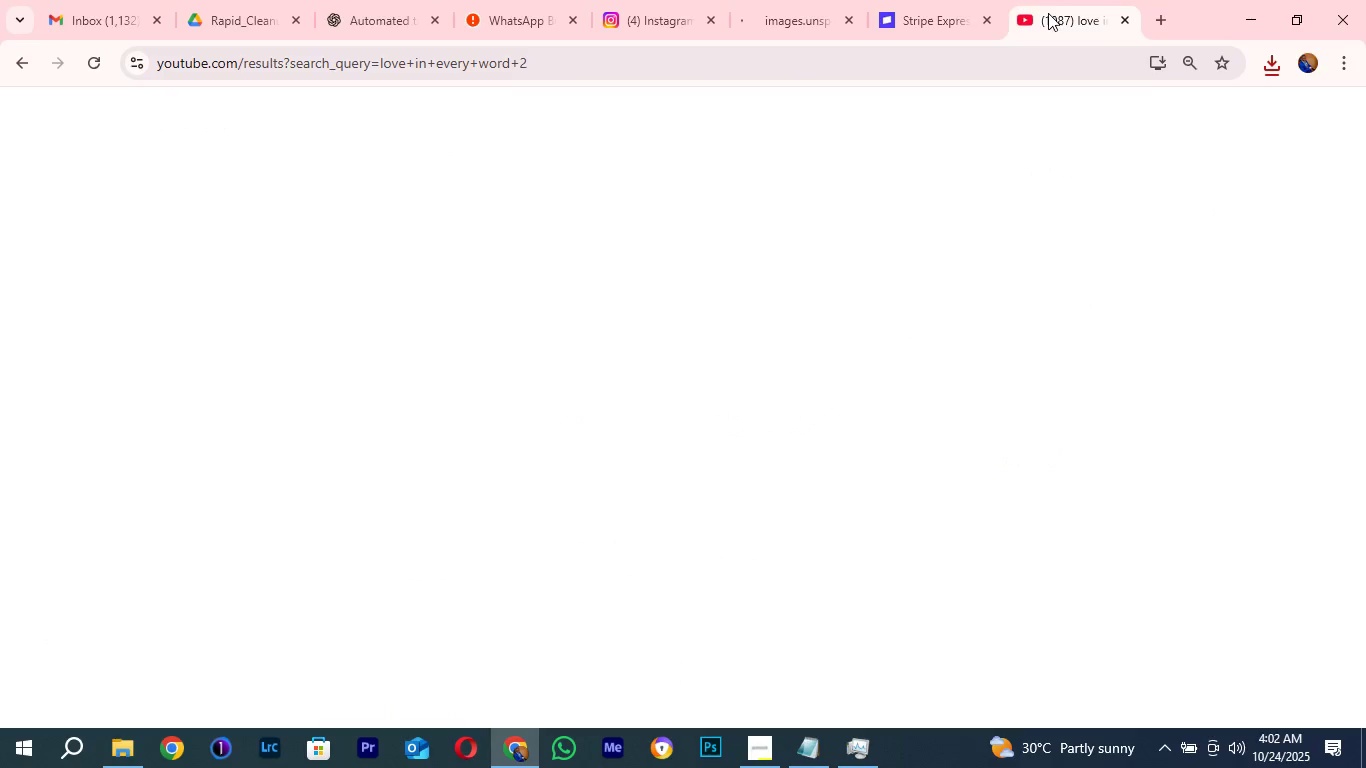 
left_click([1048, 12])
 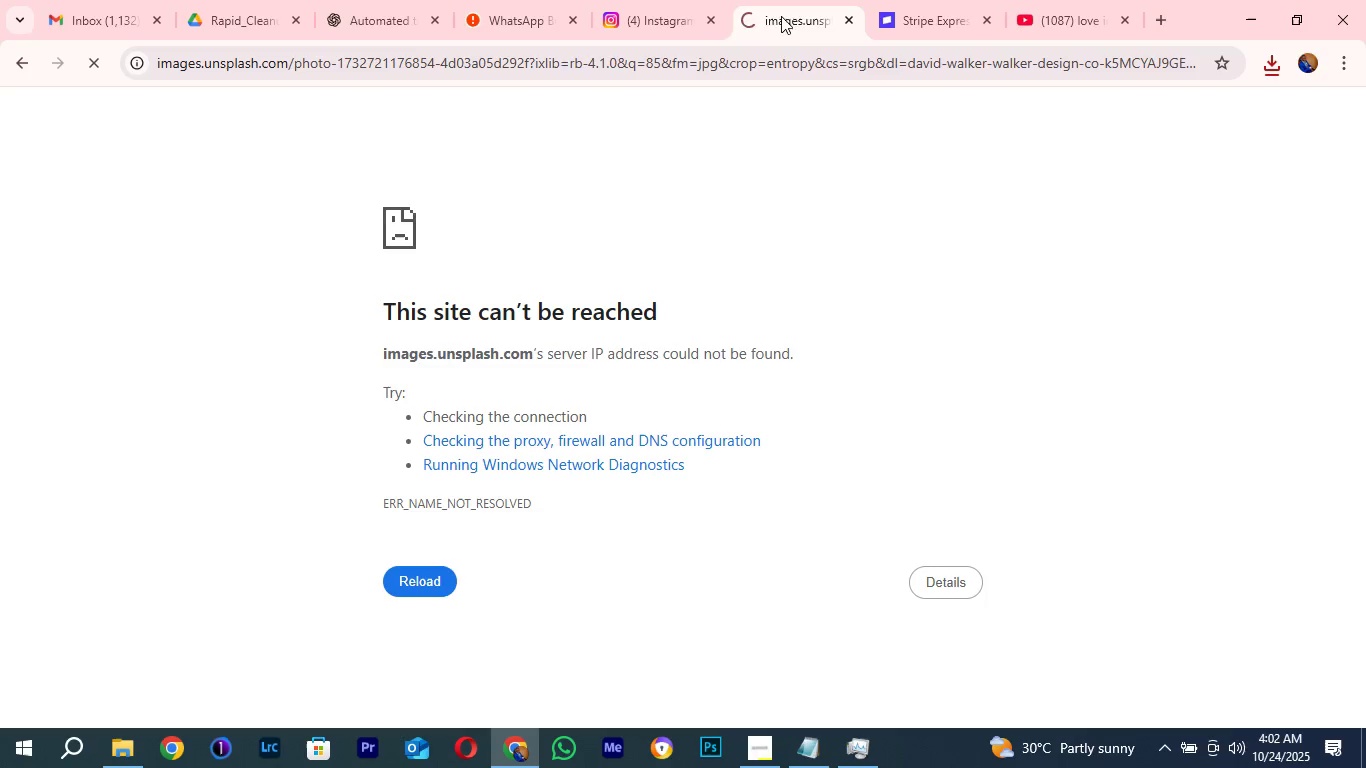 
left_click([781, 16])
 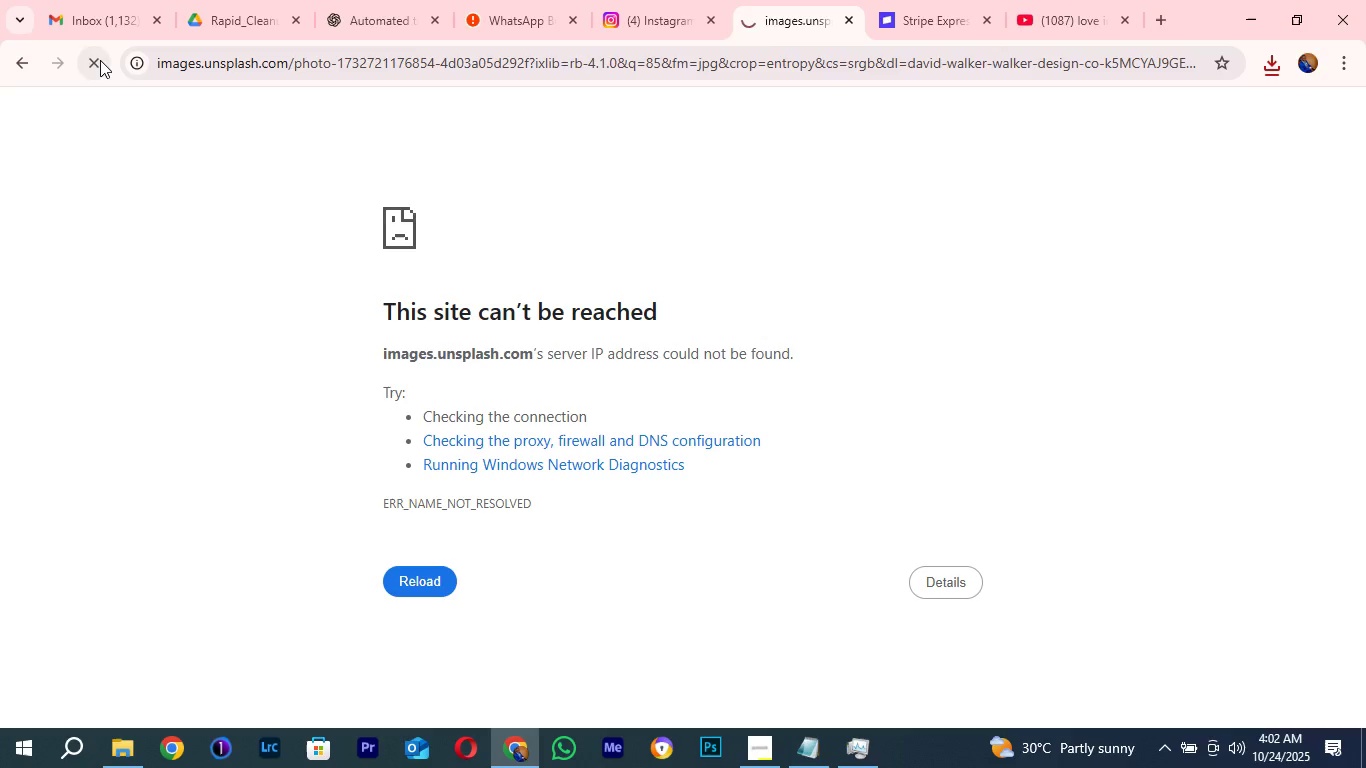 
left_click([100, 60])
 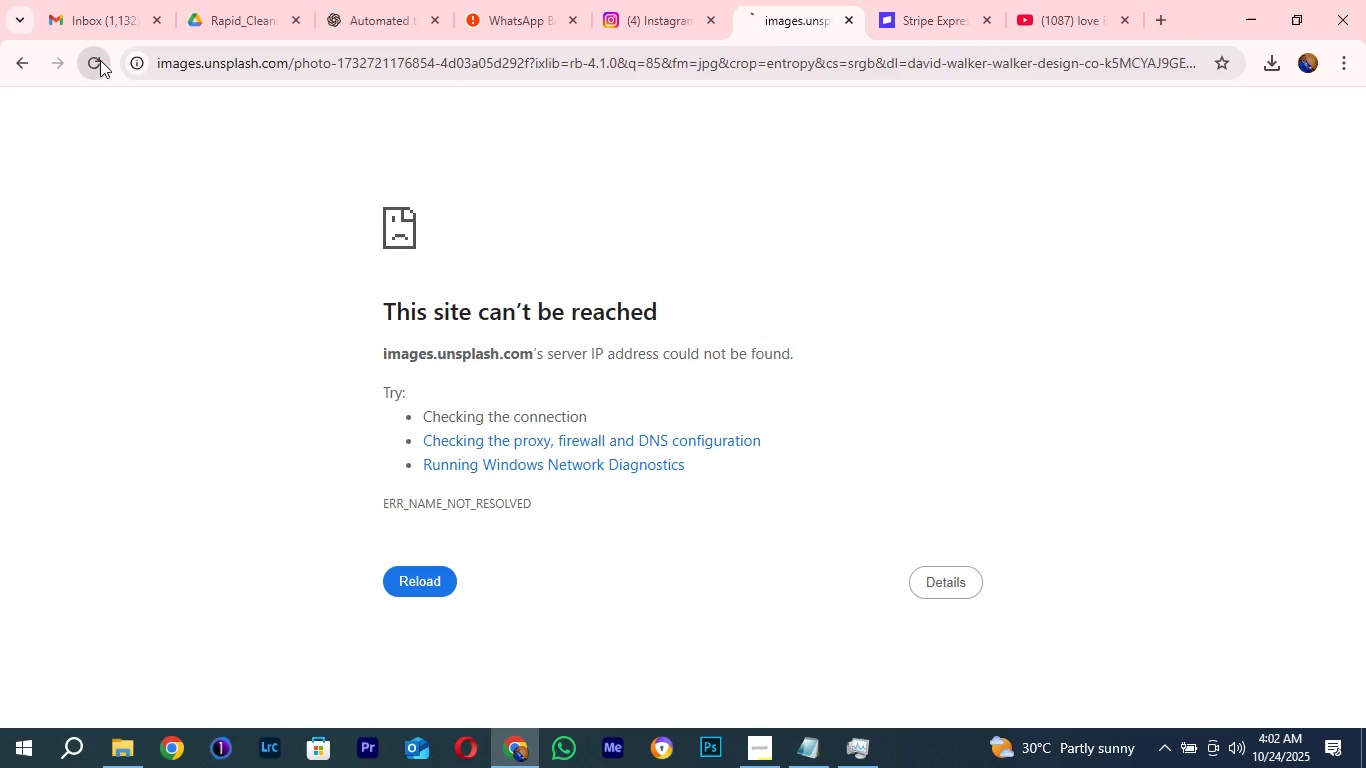 
left_click([100, 60])
 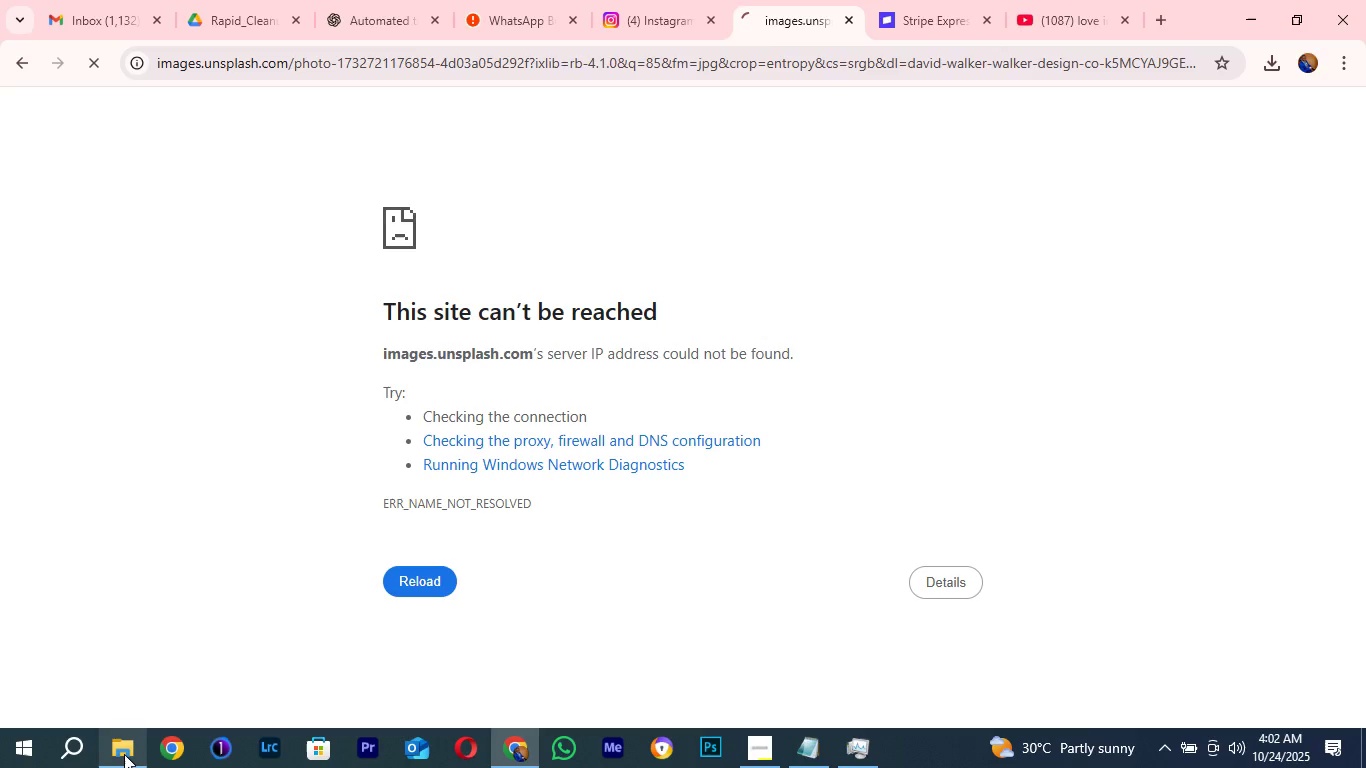 
left_click([124, 754])
 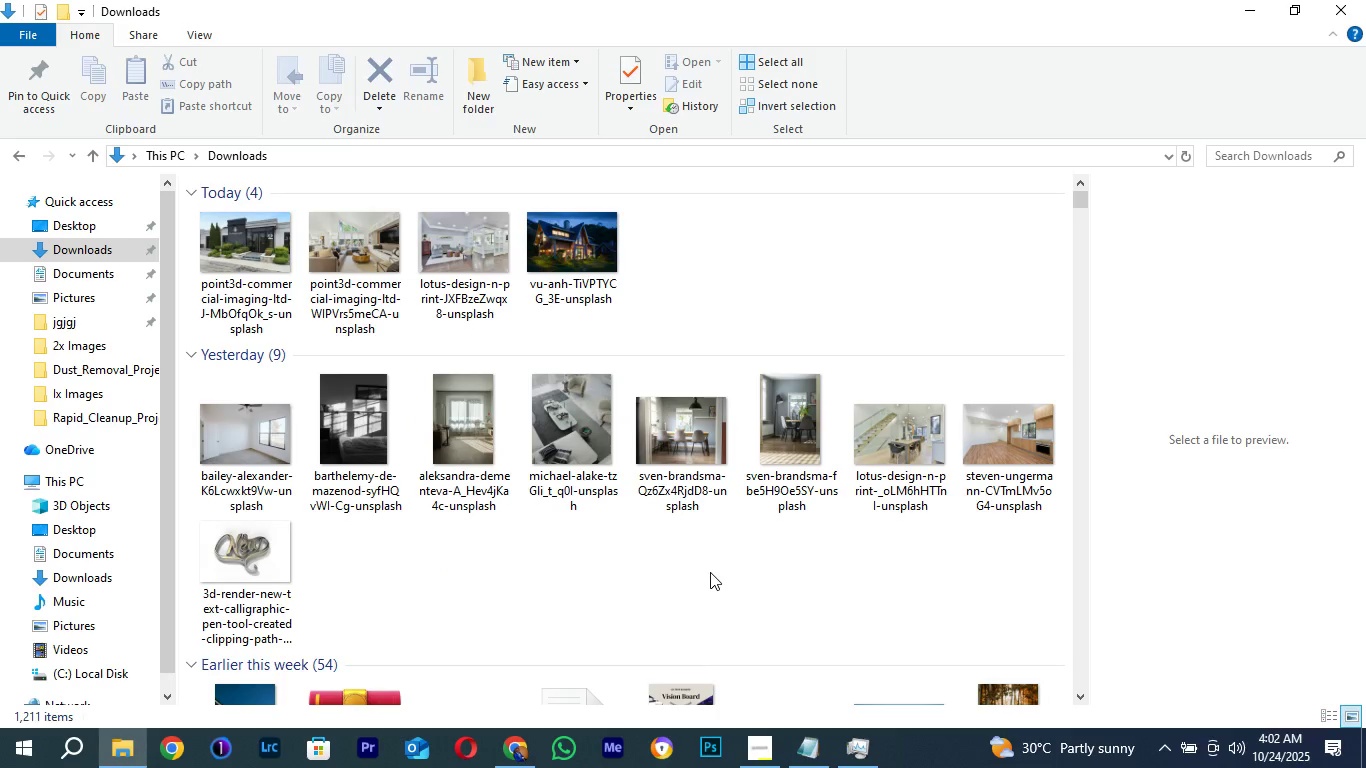 
scroll: coordinate [737, 601], scroll_direction: down, amount: 1.0
 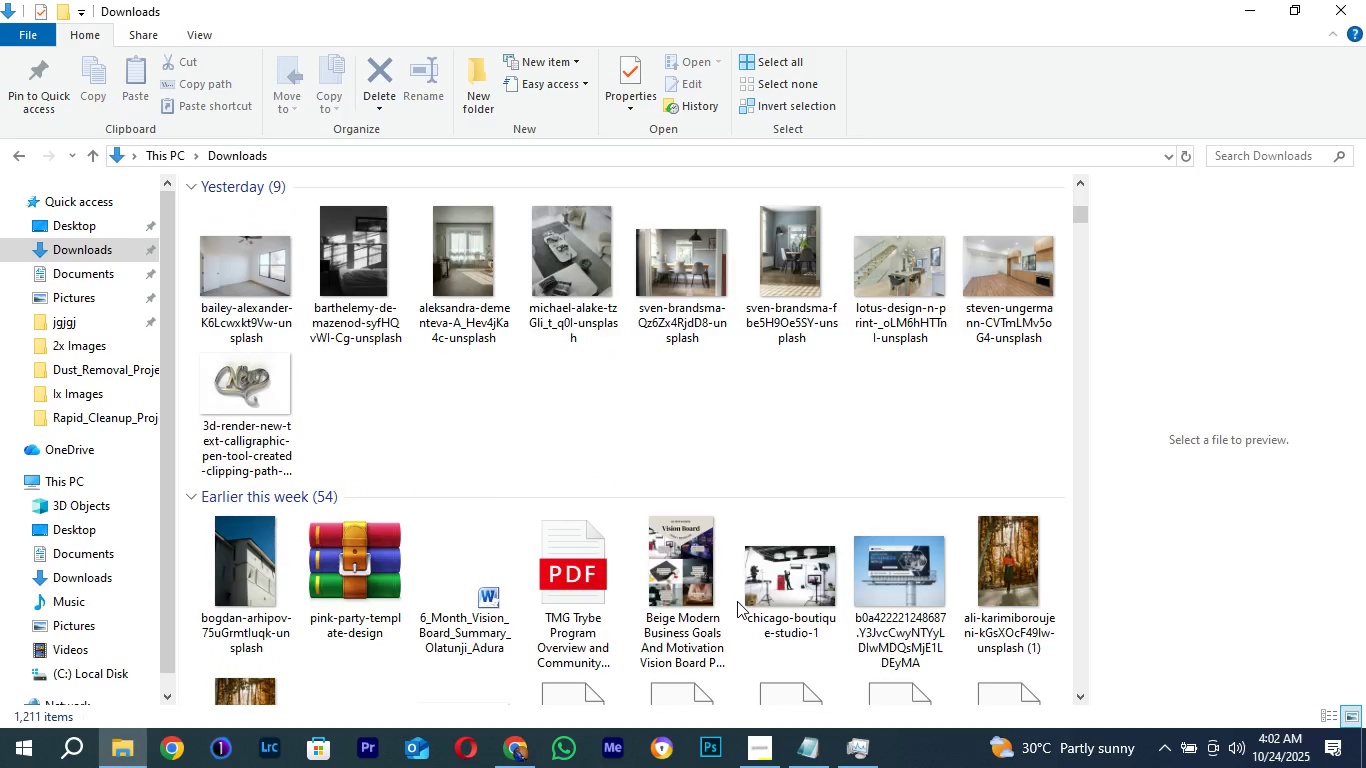 
scroll: coordinate [737, 601], scroll_direction: up, amount: 5.0
 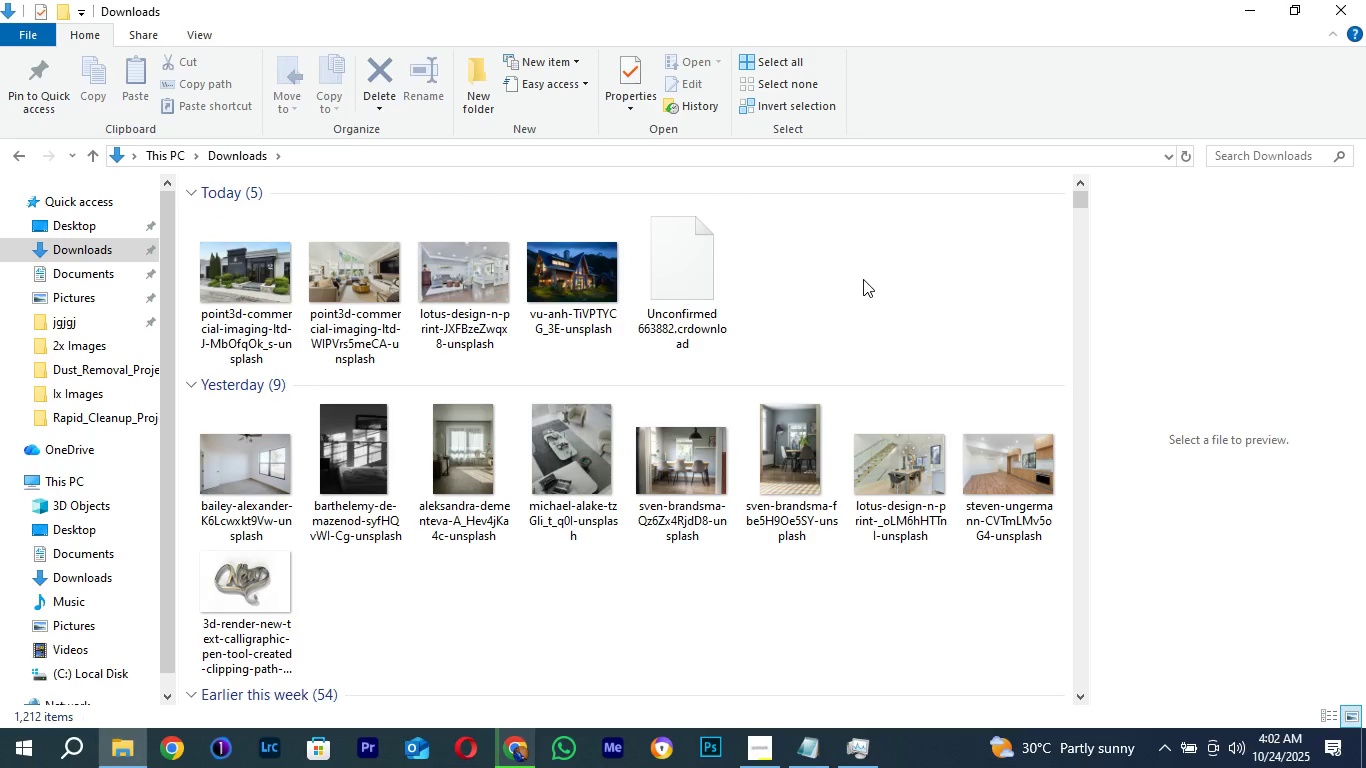 
double_click([1239, 0])
 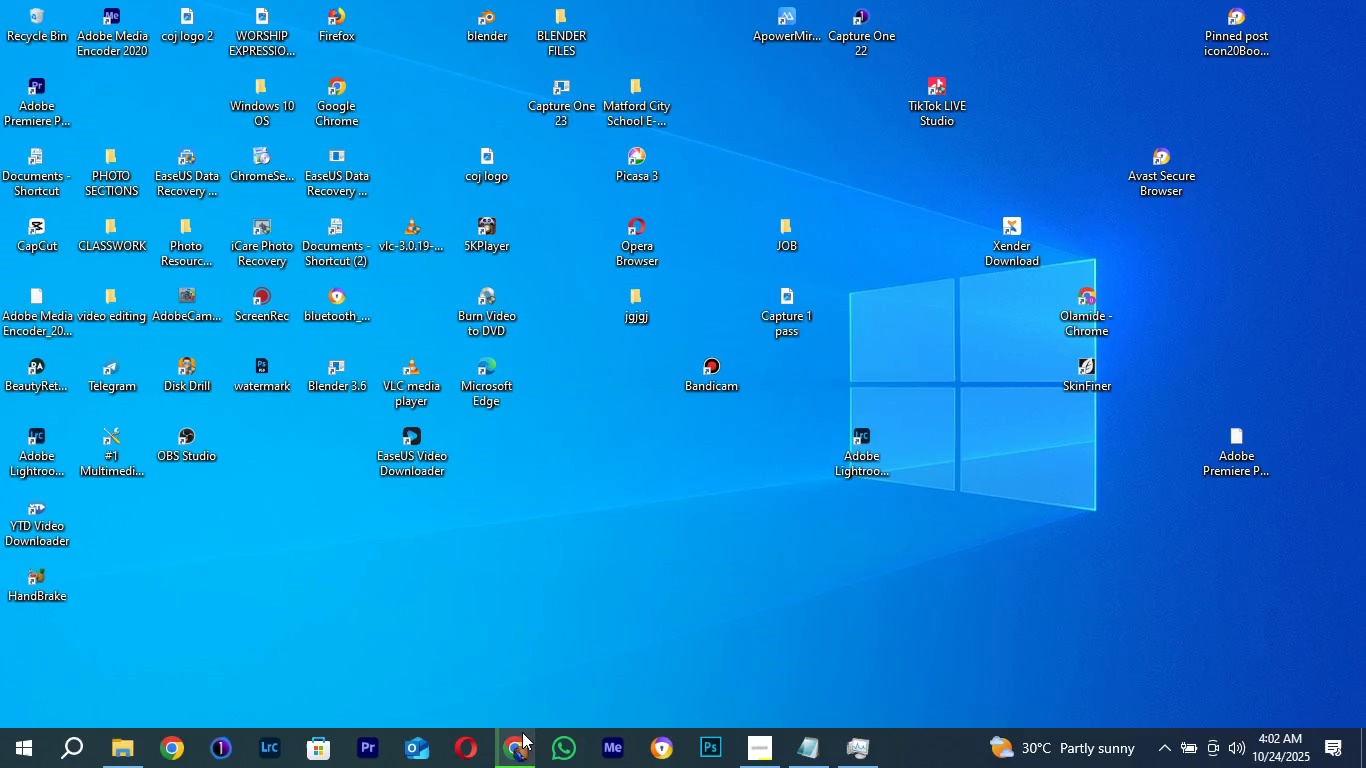 
left_click([505, 749])
 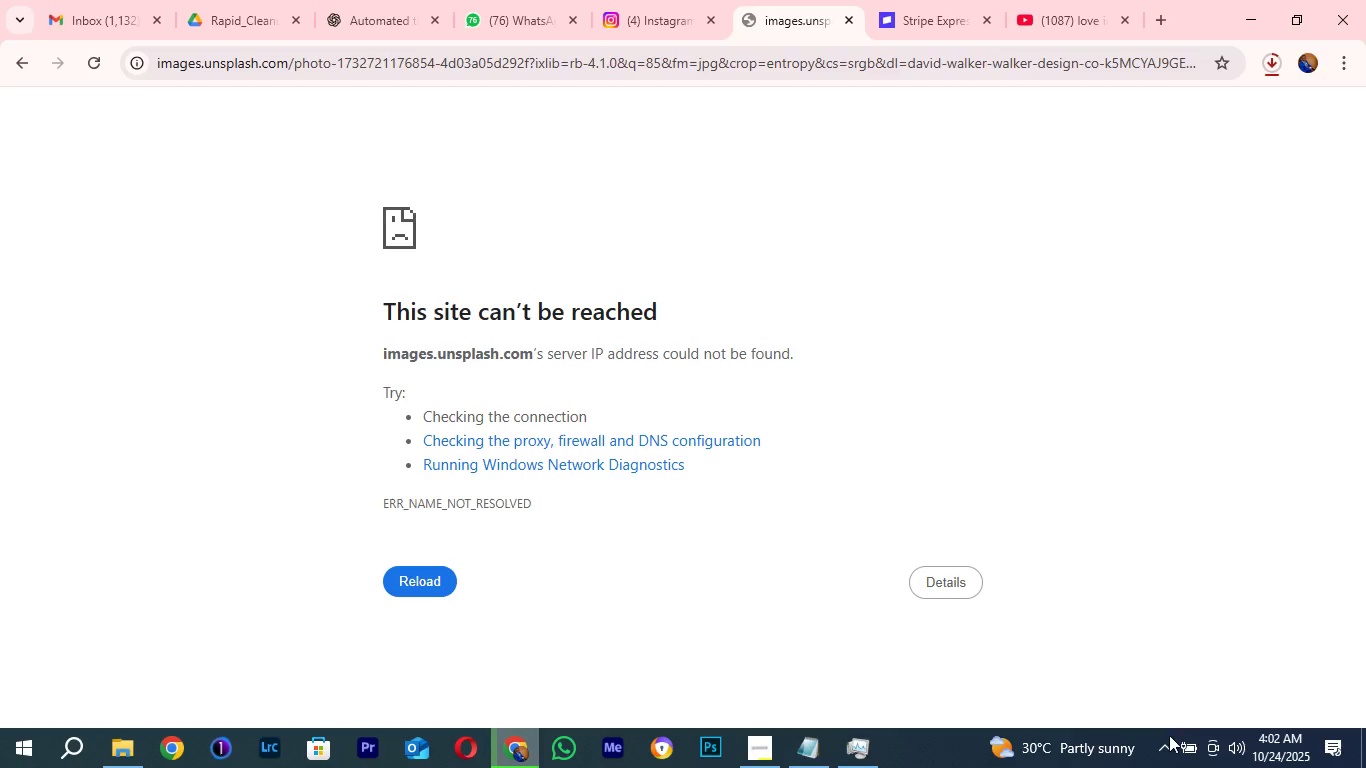 
left_click([1166, 755])
 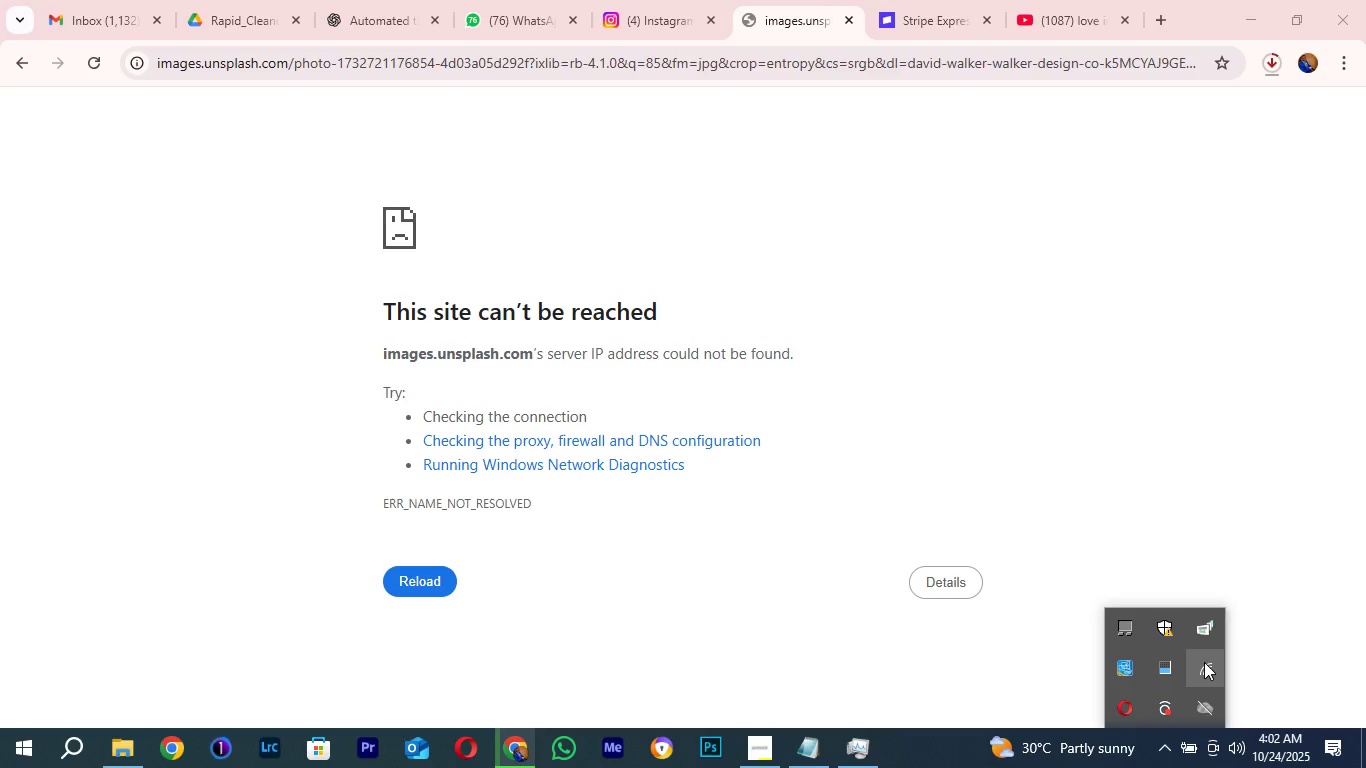 
left_click([1204, 662])
 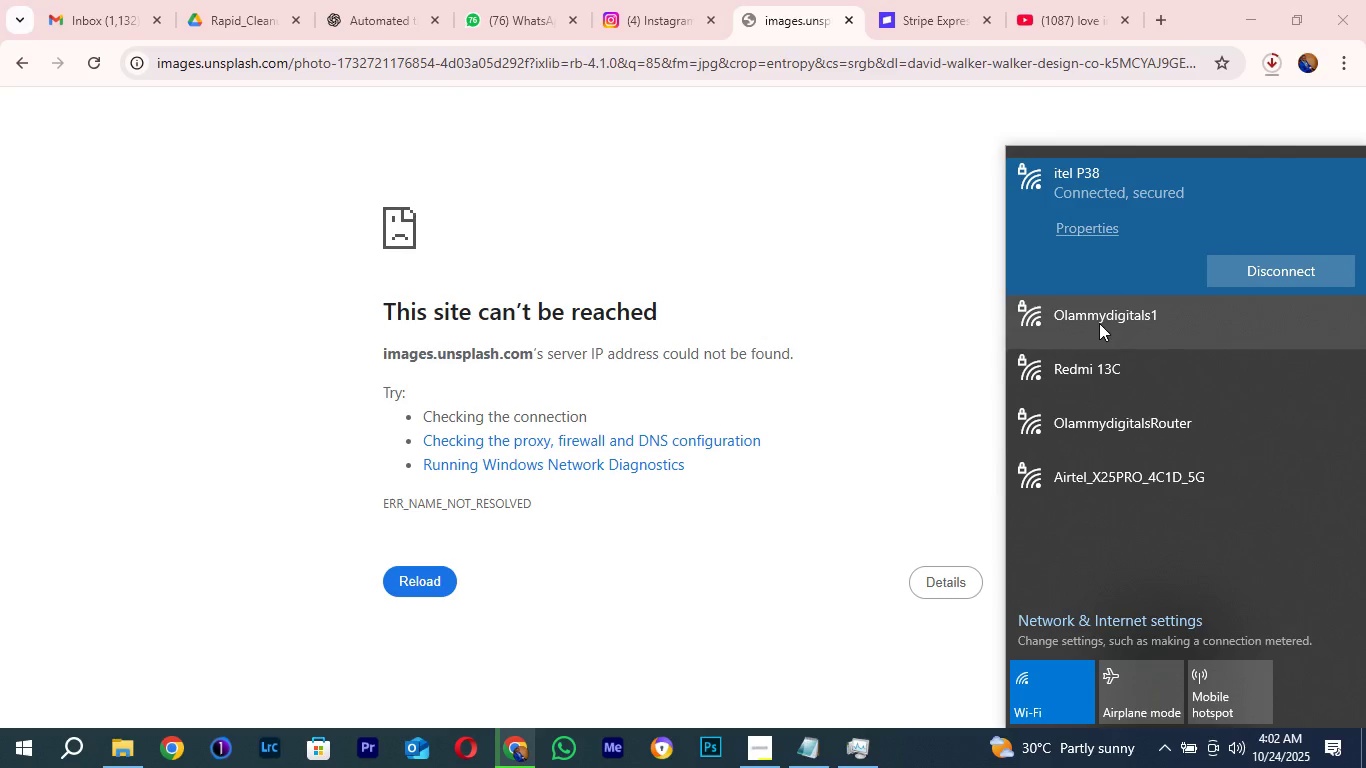 
left_click([1099, 314])
 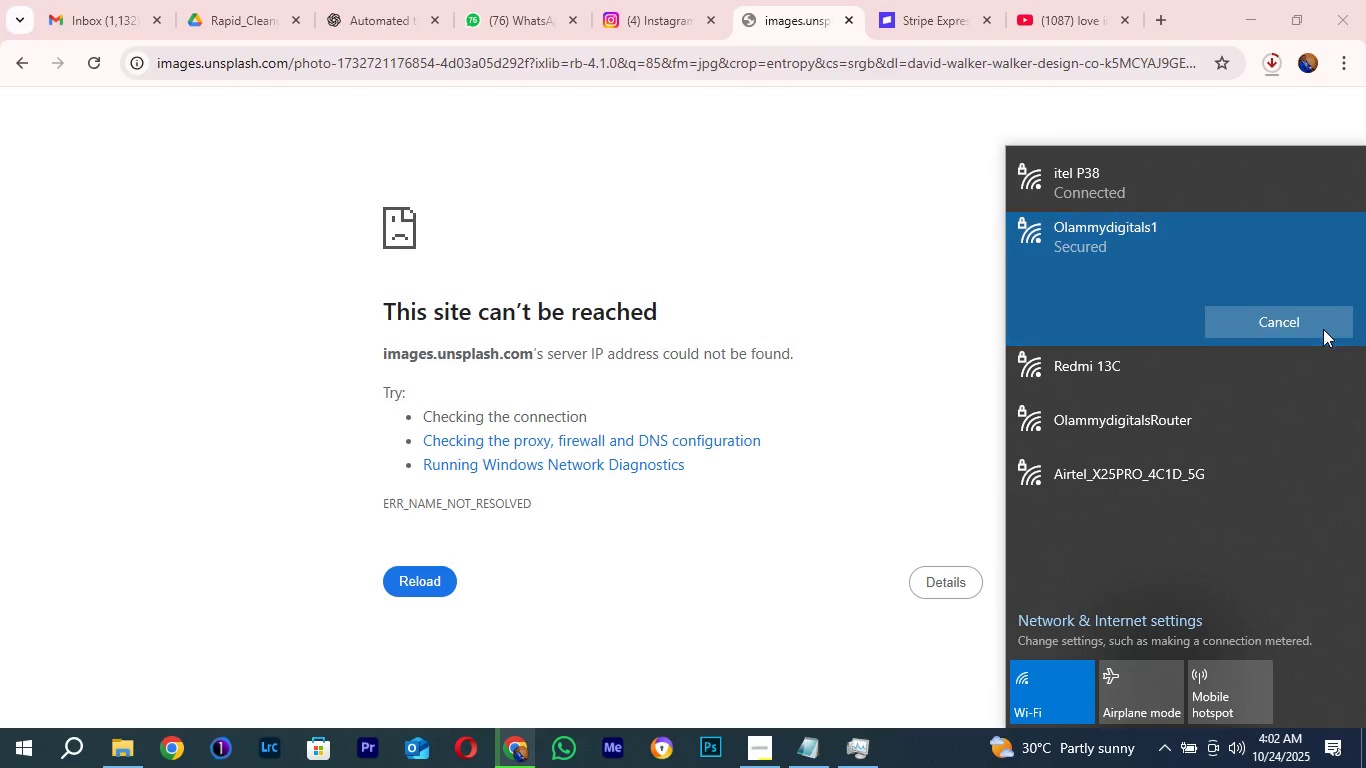 
left_click([1323, 329])
 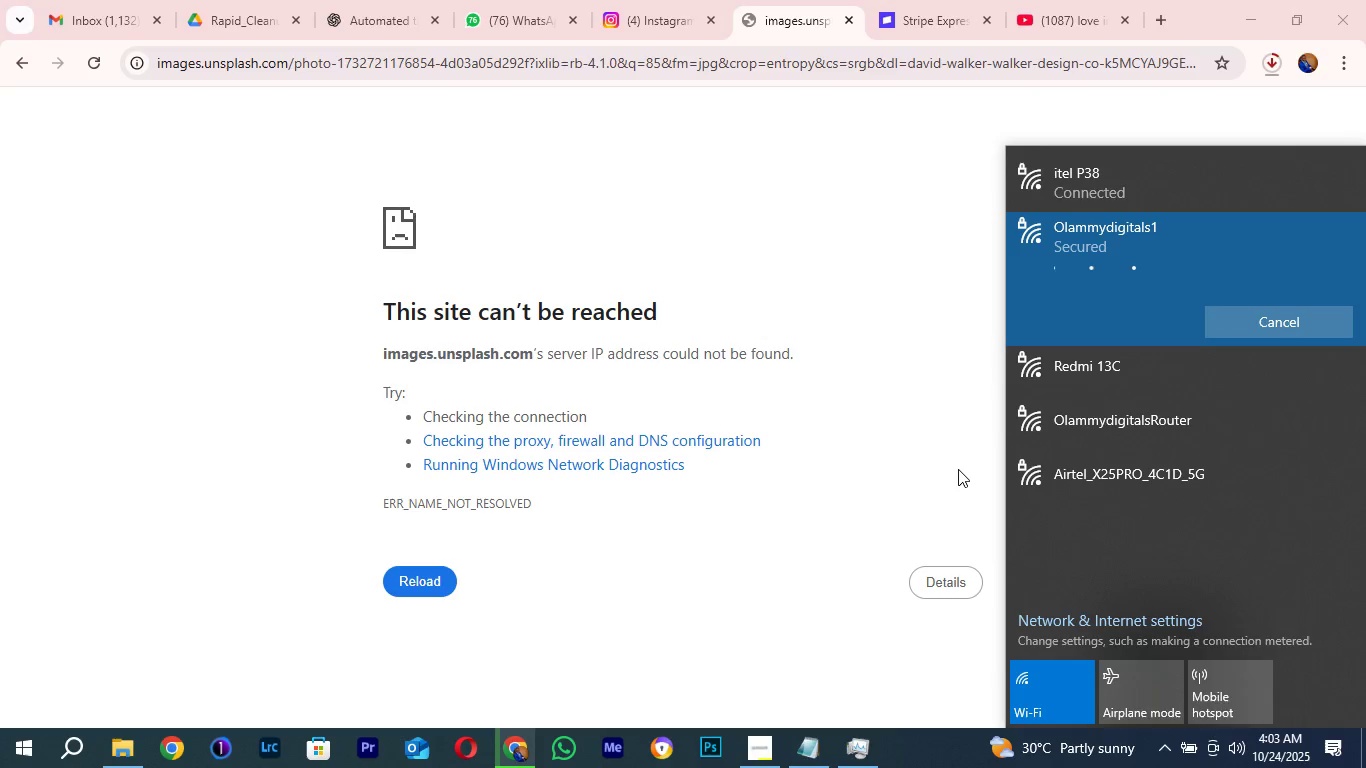 
mouse_move([947, 468])
 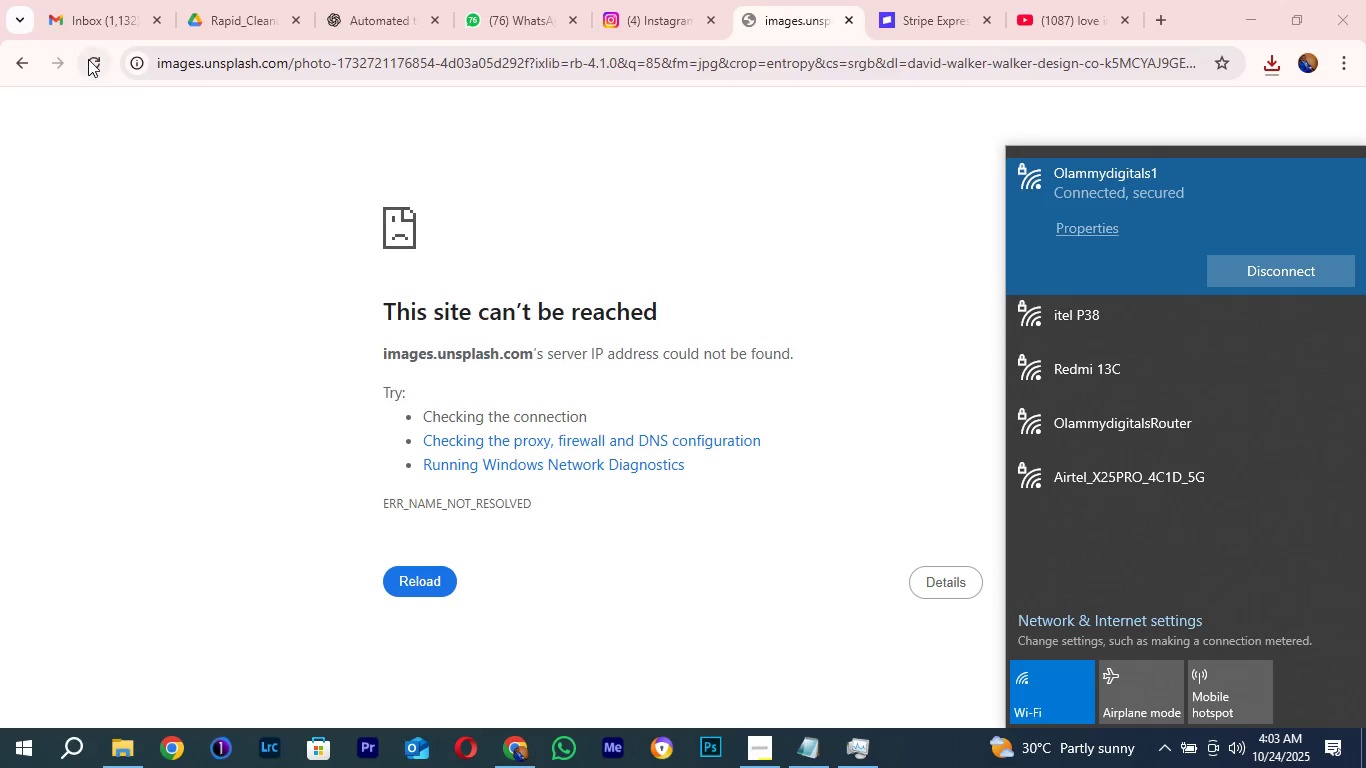 
left_click([88, 59])
 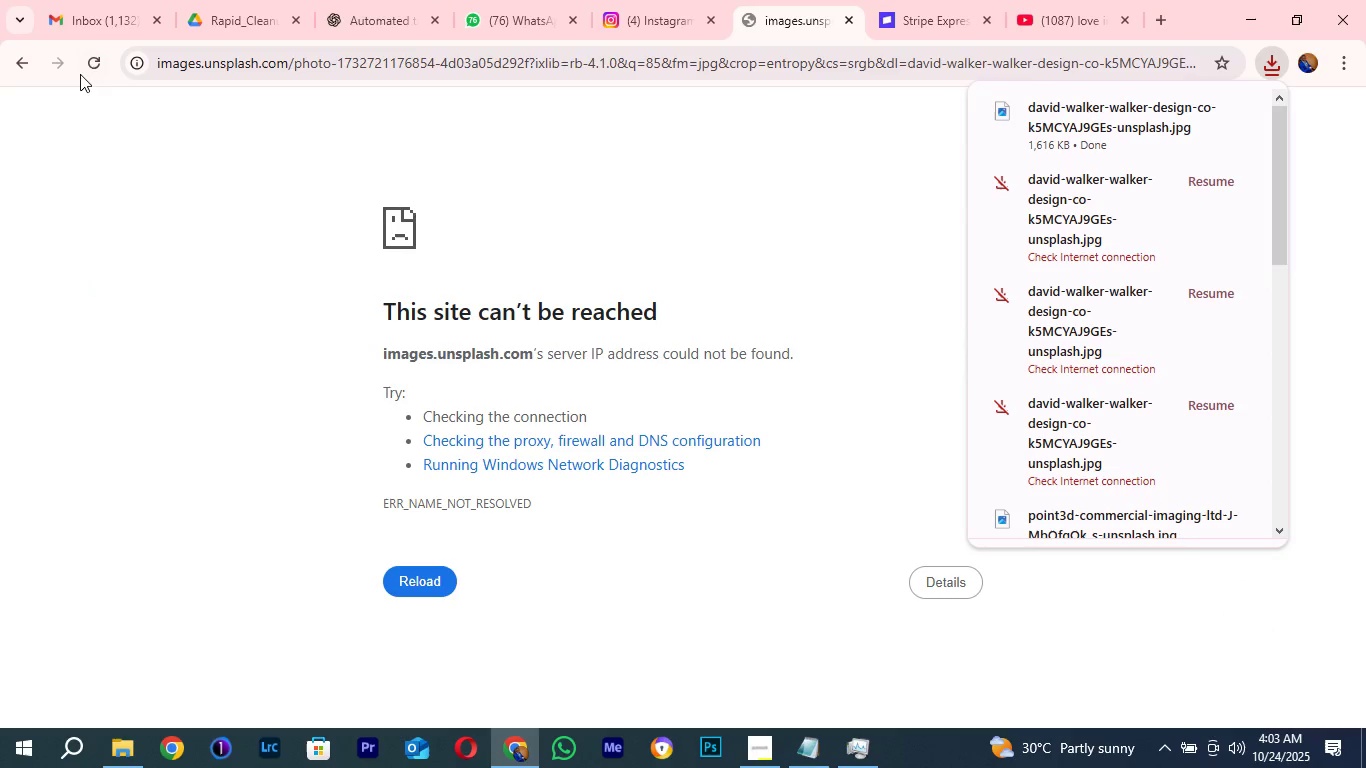 
left_click([88, 65])
 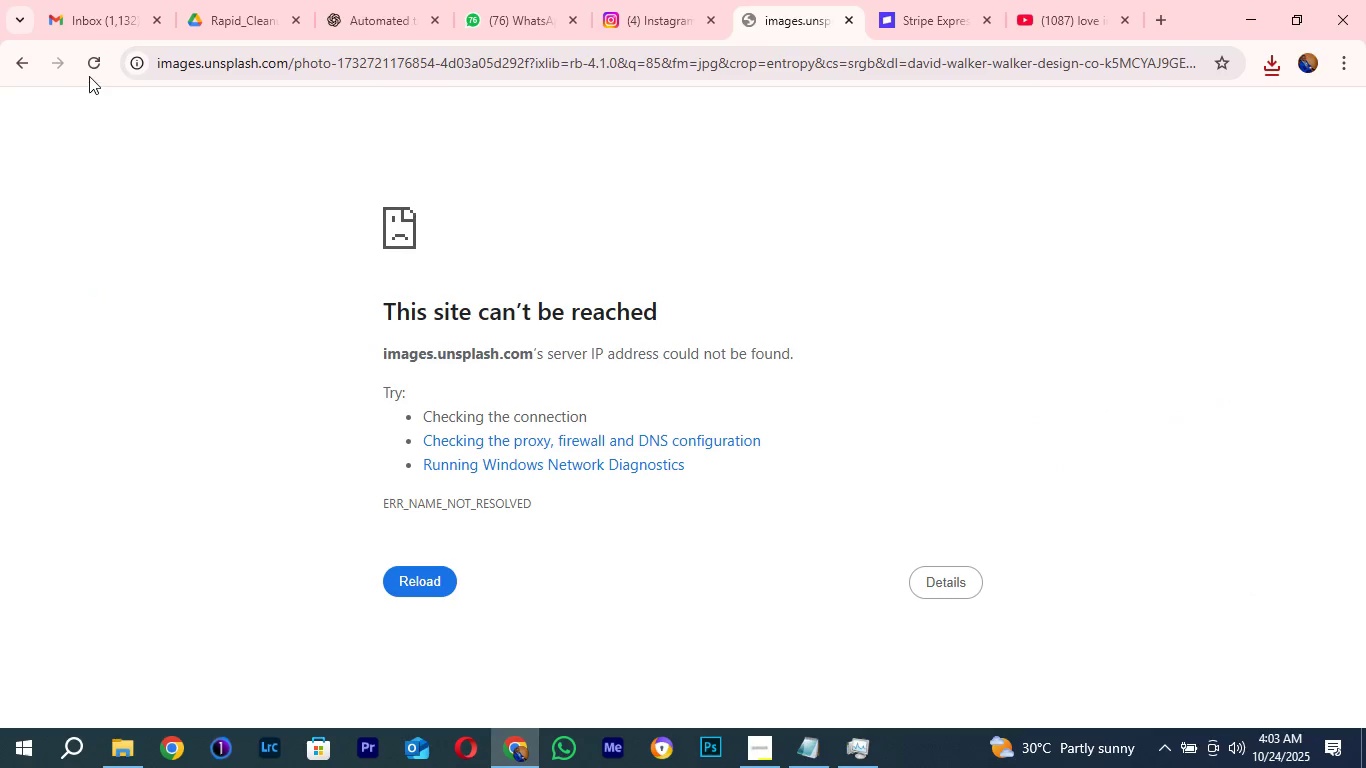 
left_click([89, 72])
 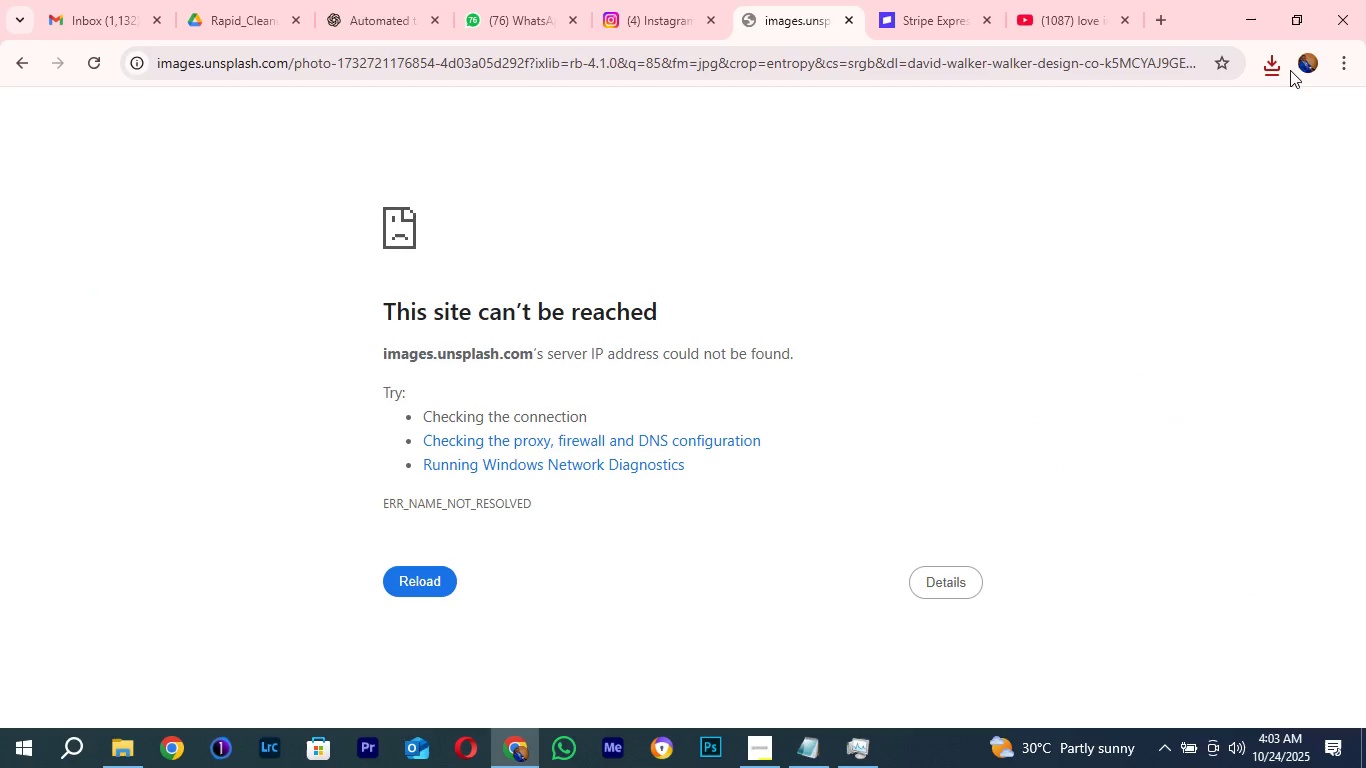 
left_click([1276, 70])
 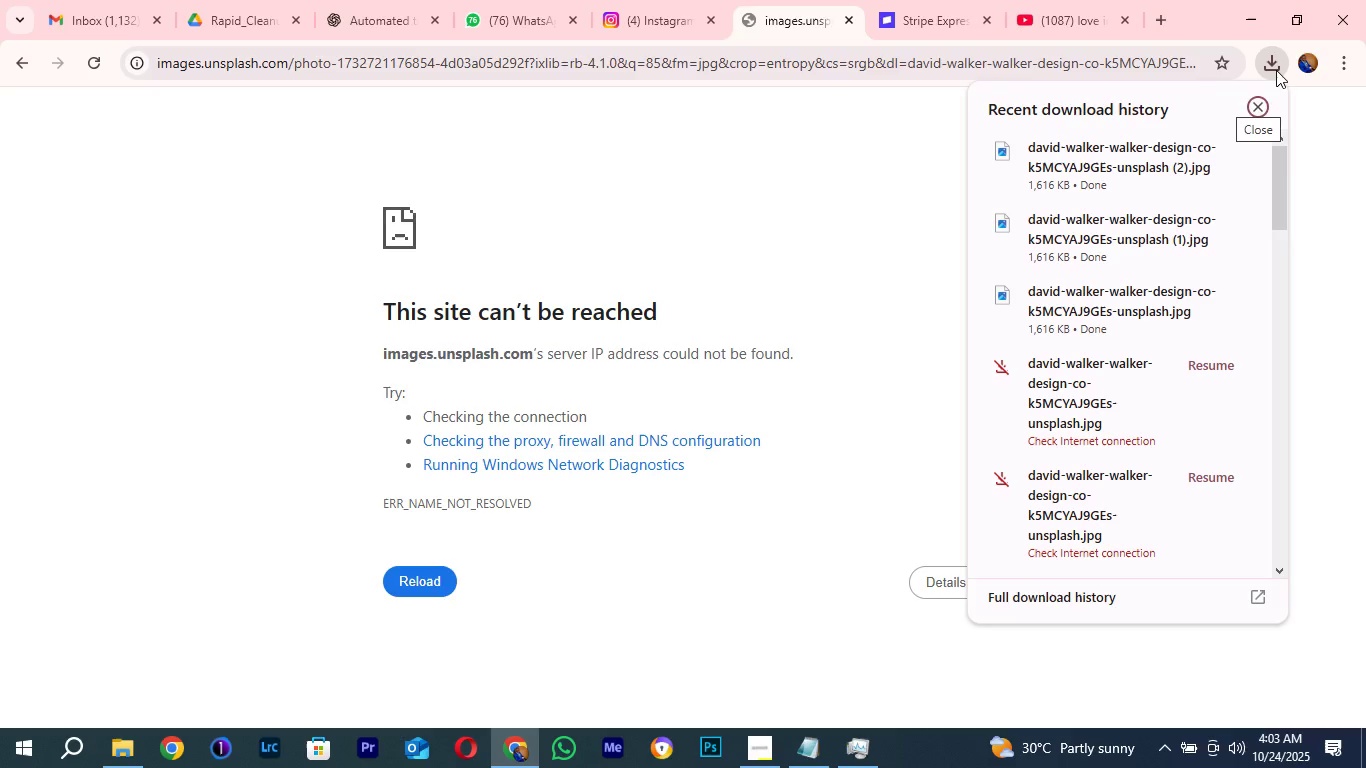 
left_click([1276, 70])
 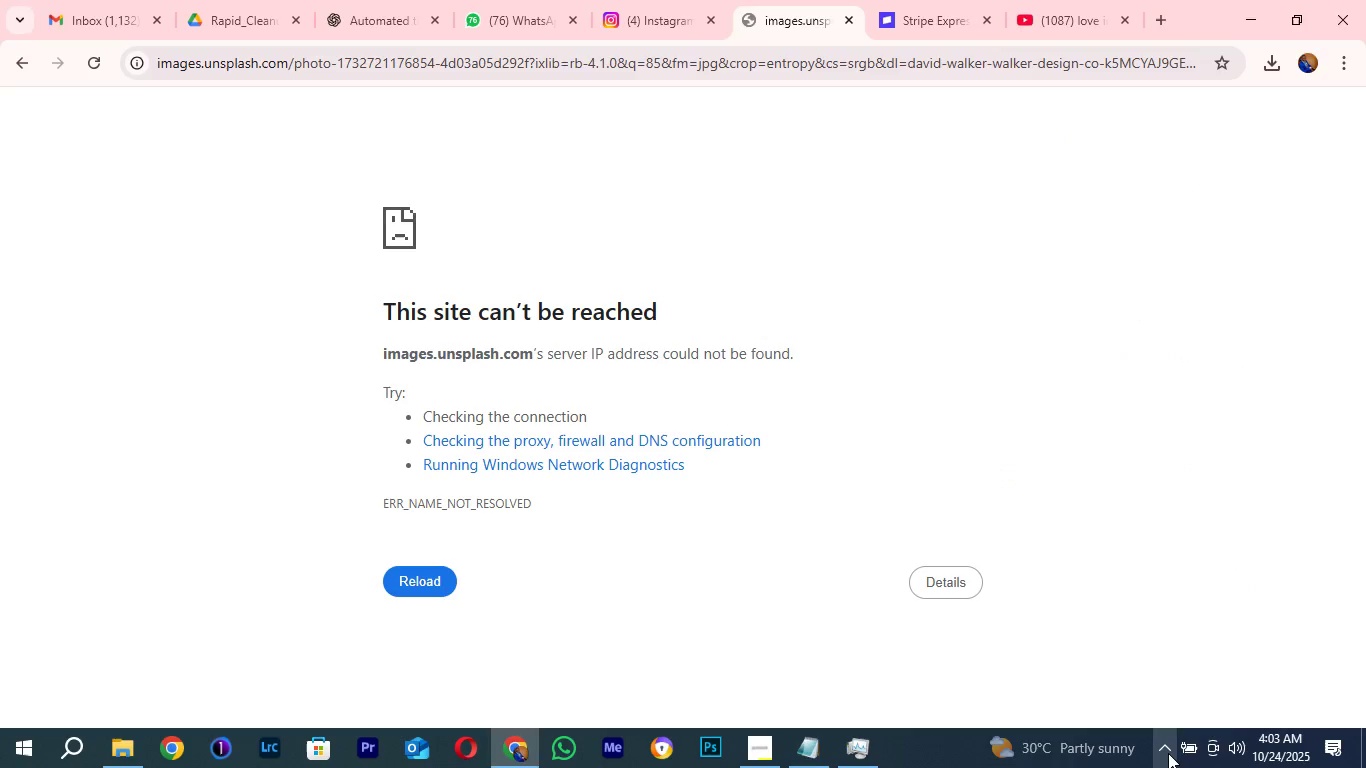 
left_click([1168, 753])
 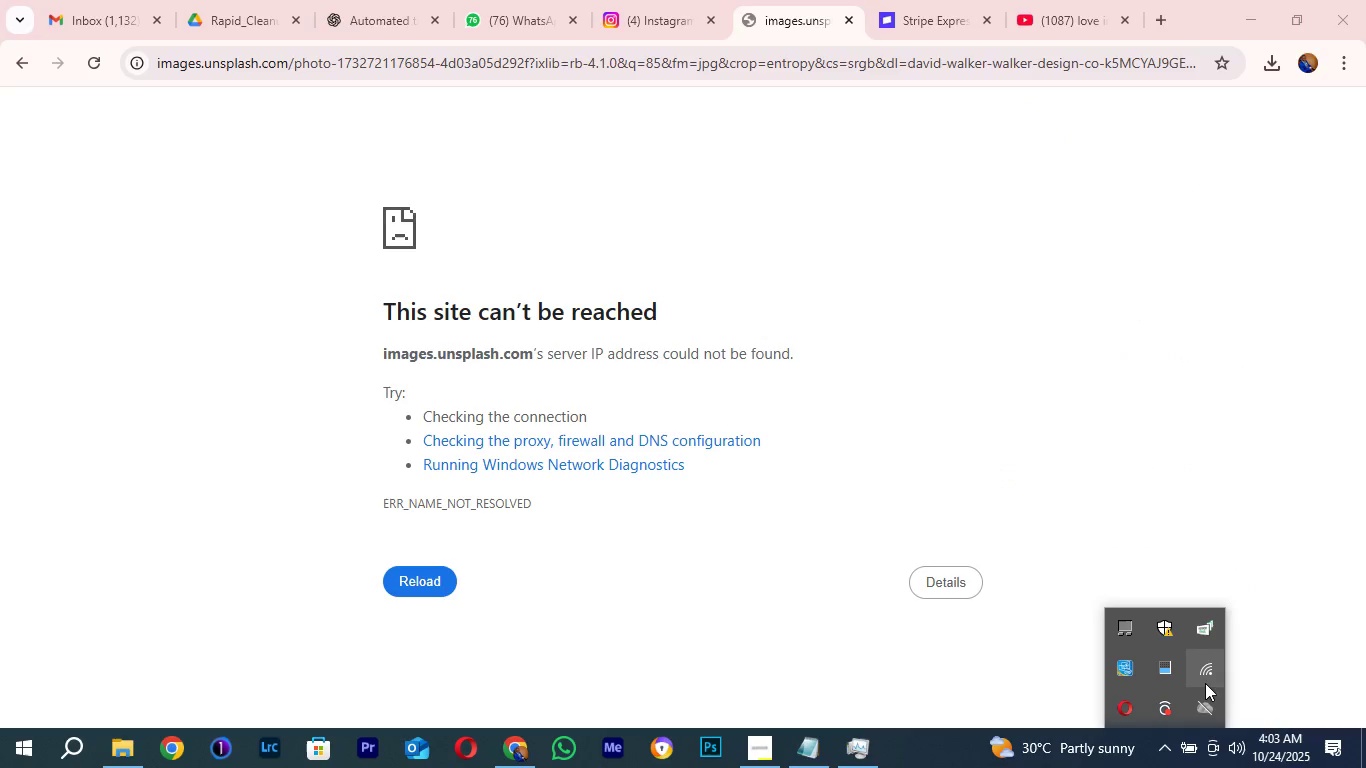 
mouse_move([1198, 687])
 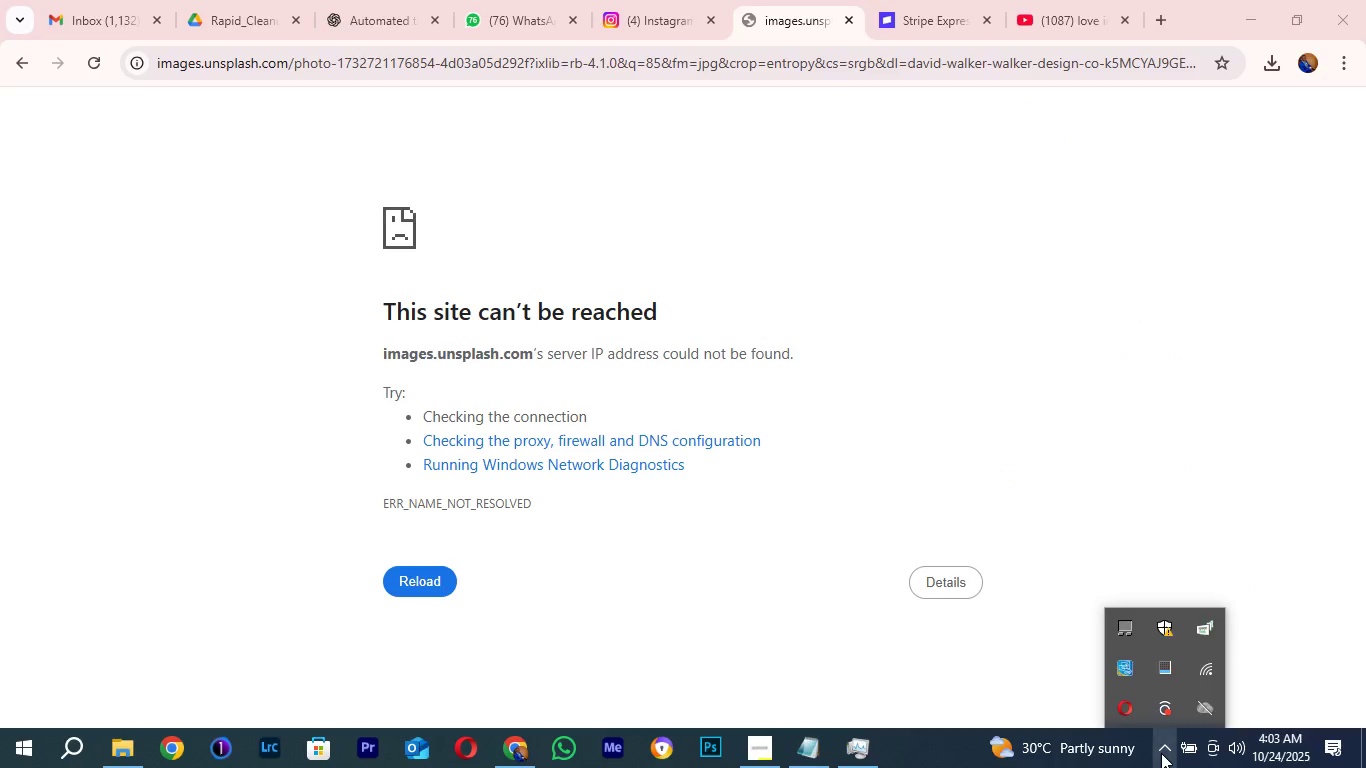 
left_click([1161, 753])
 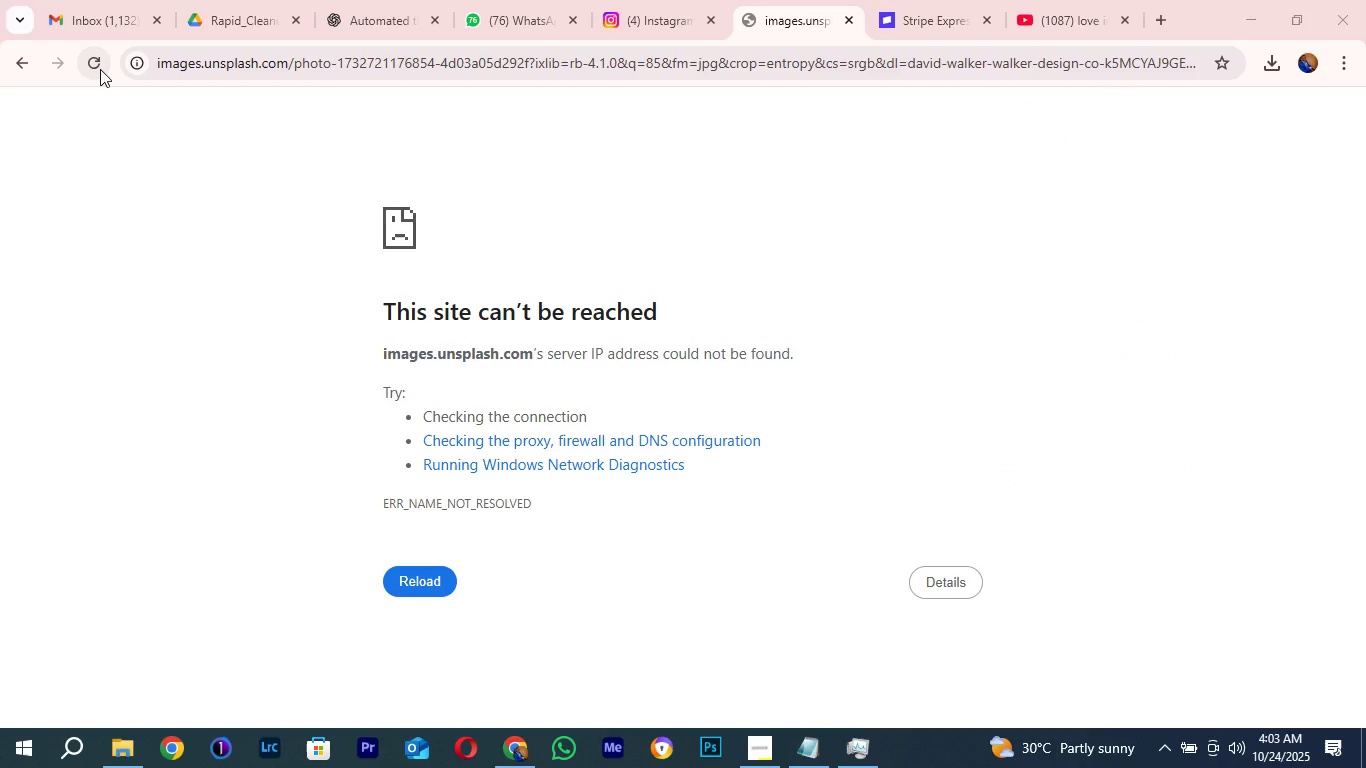 
left_click([100, 69])
 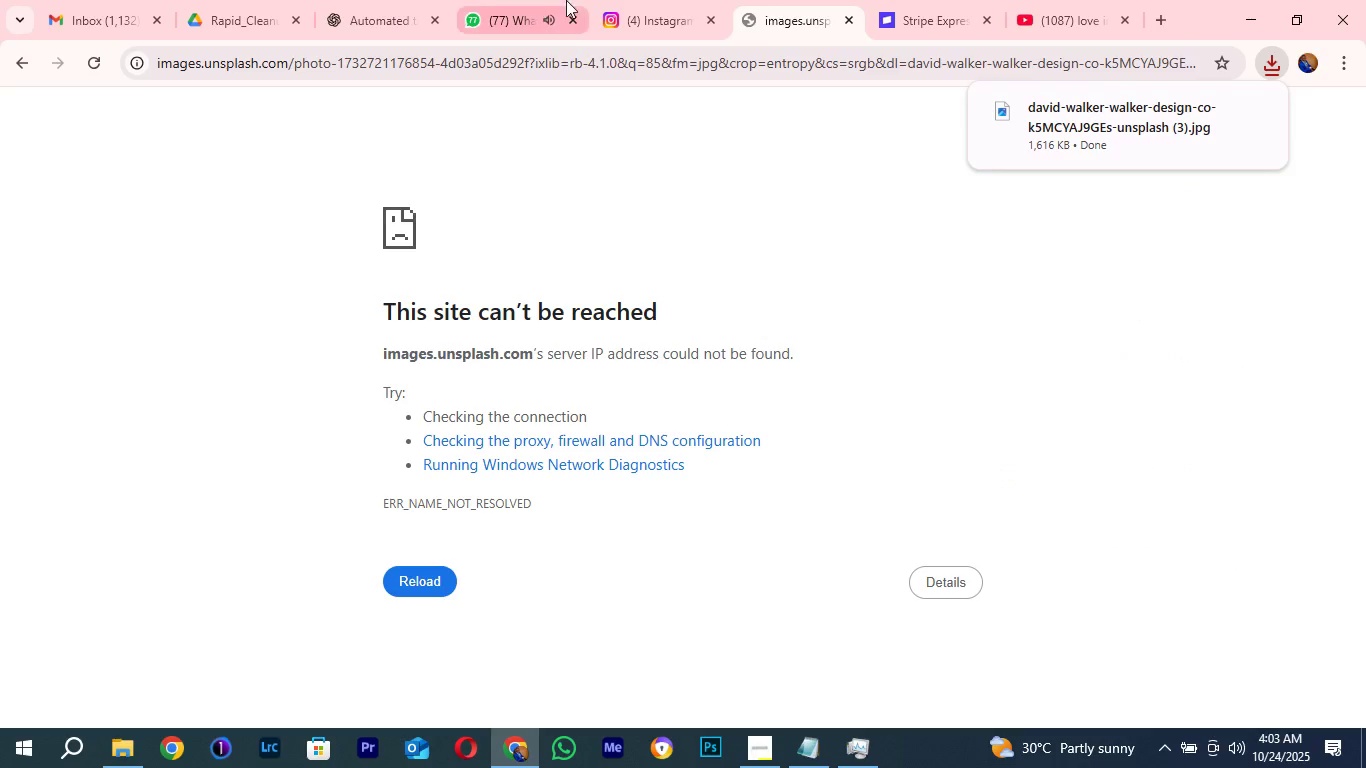 
left_click([625, 0])
 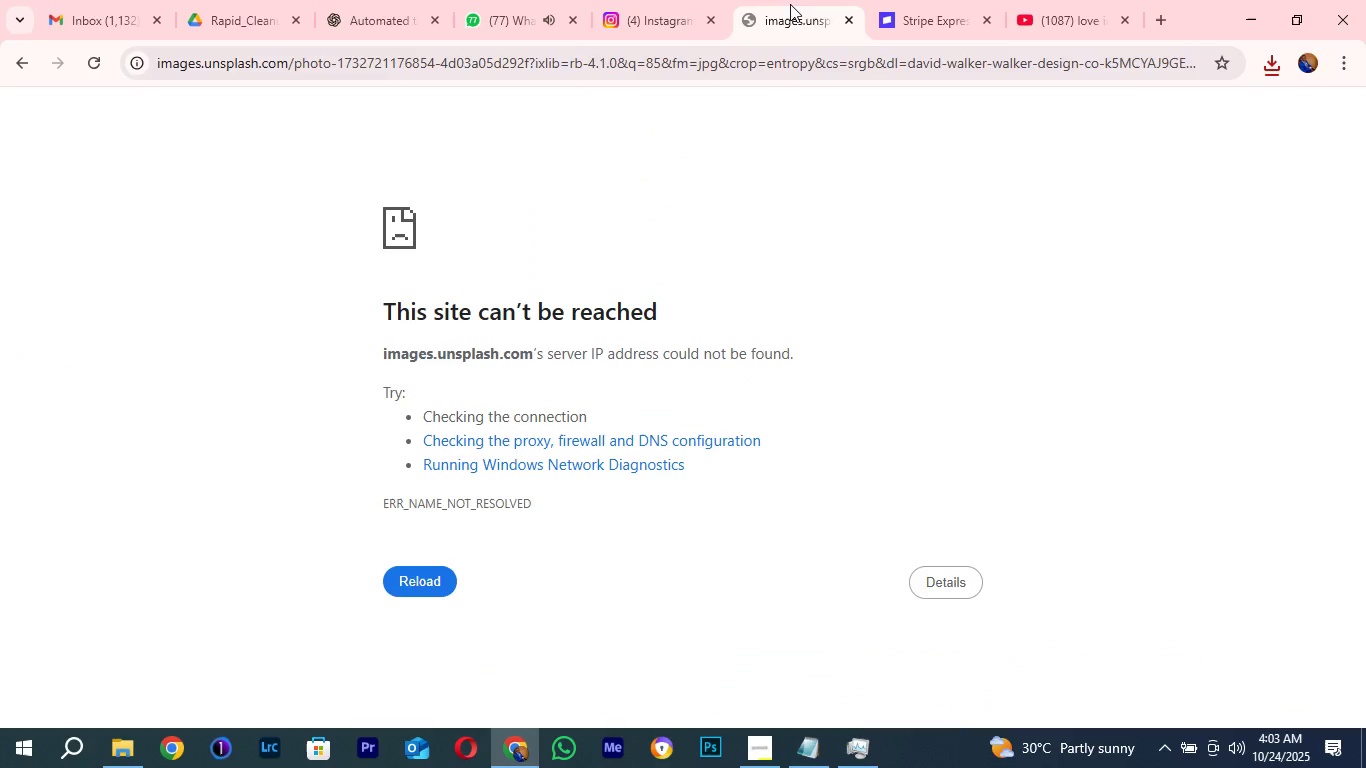 
left_click([776, 0])
 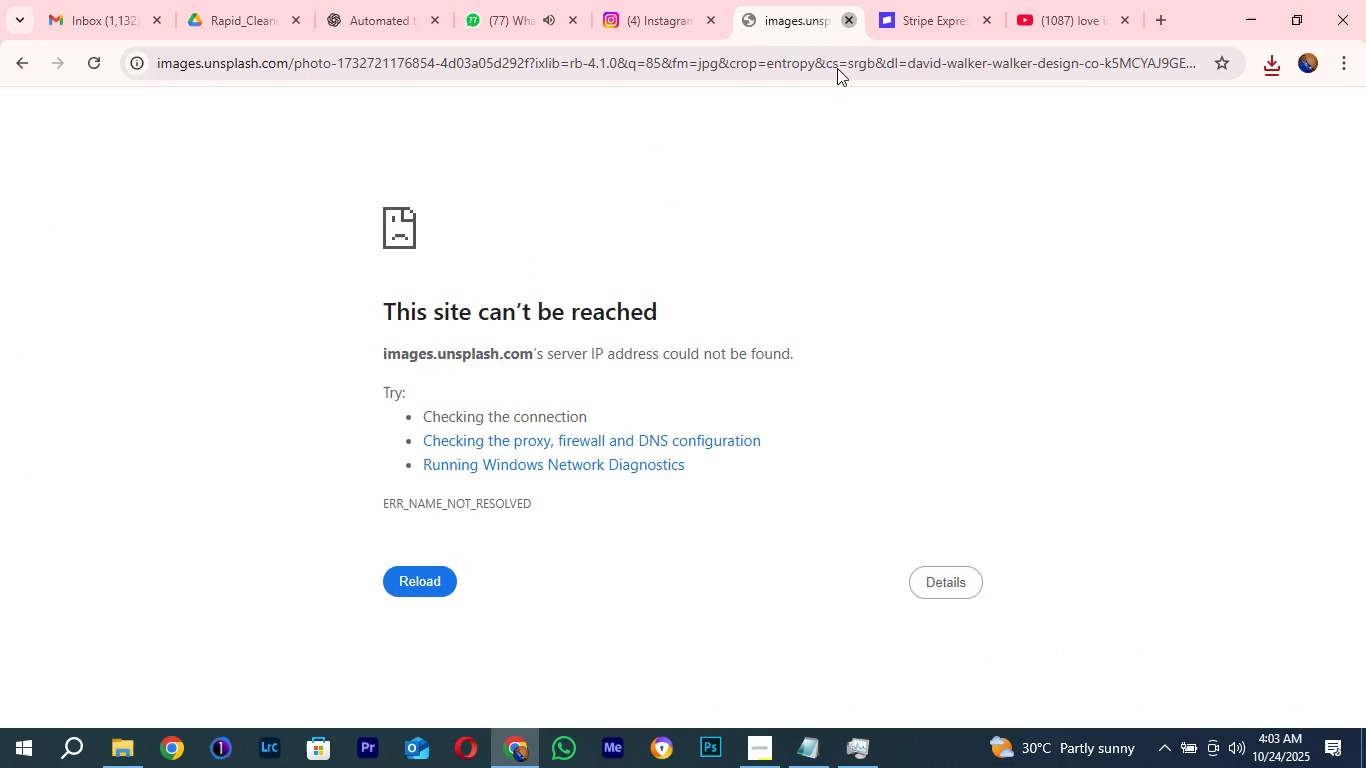 
left_click([851, 26])
 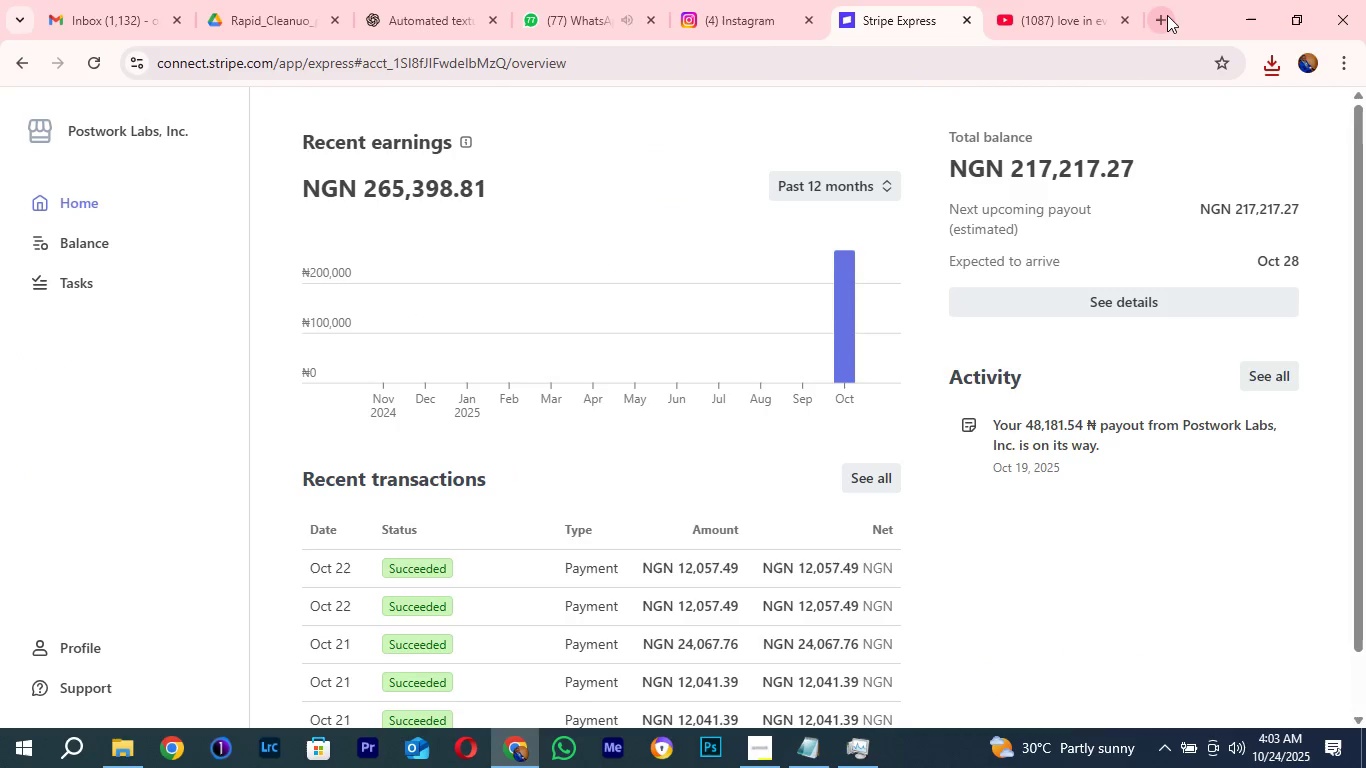 
left_click([1167, 15])
 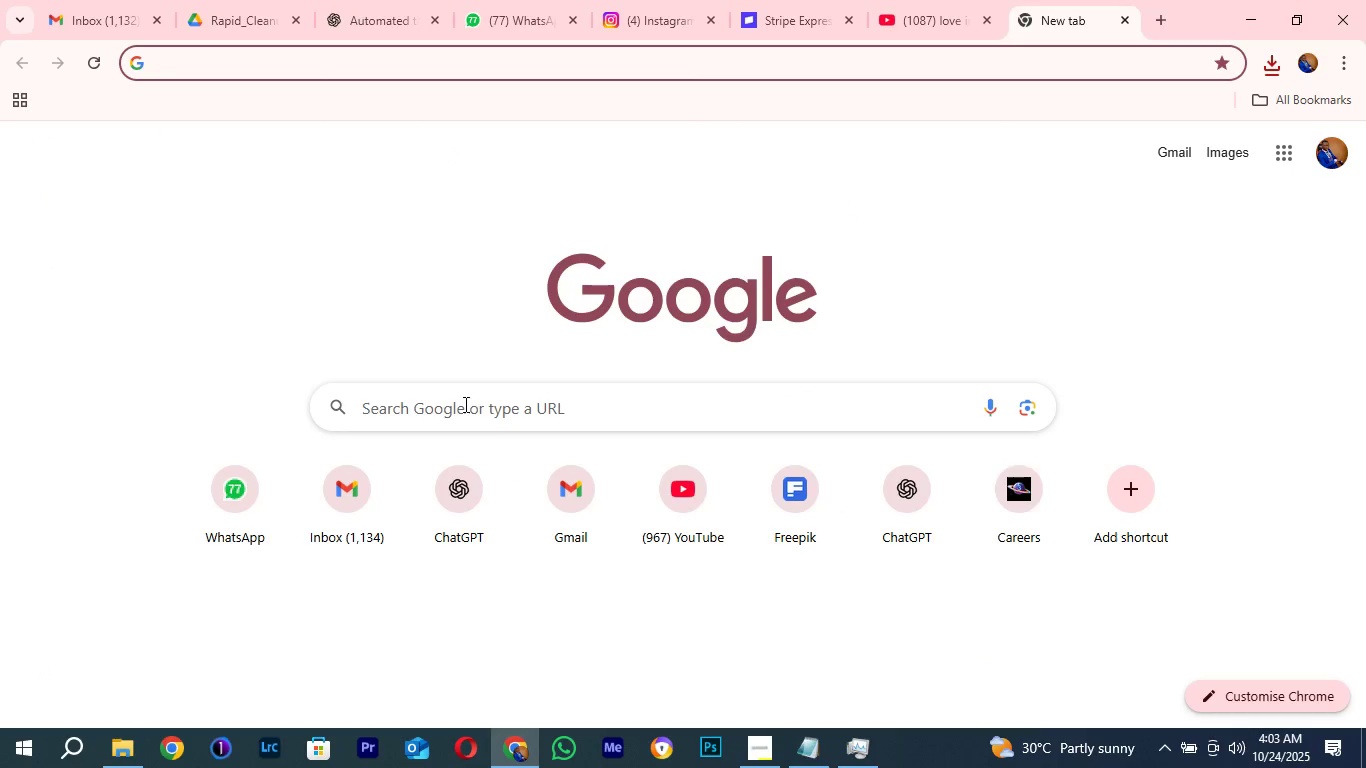 
left_click([464, 404])
 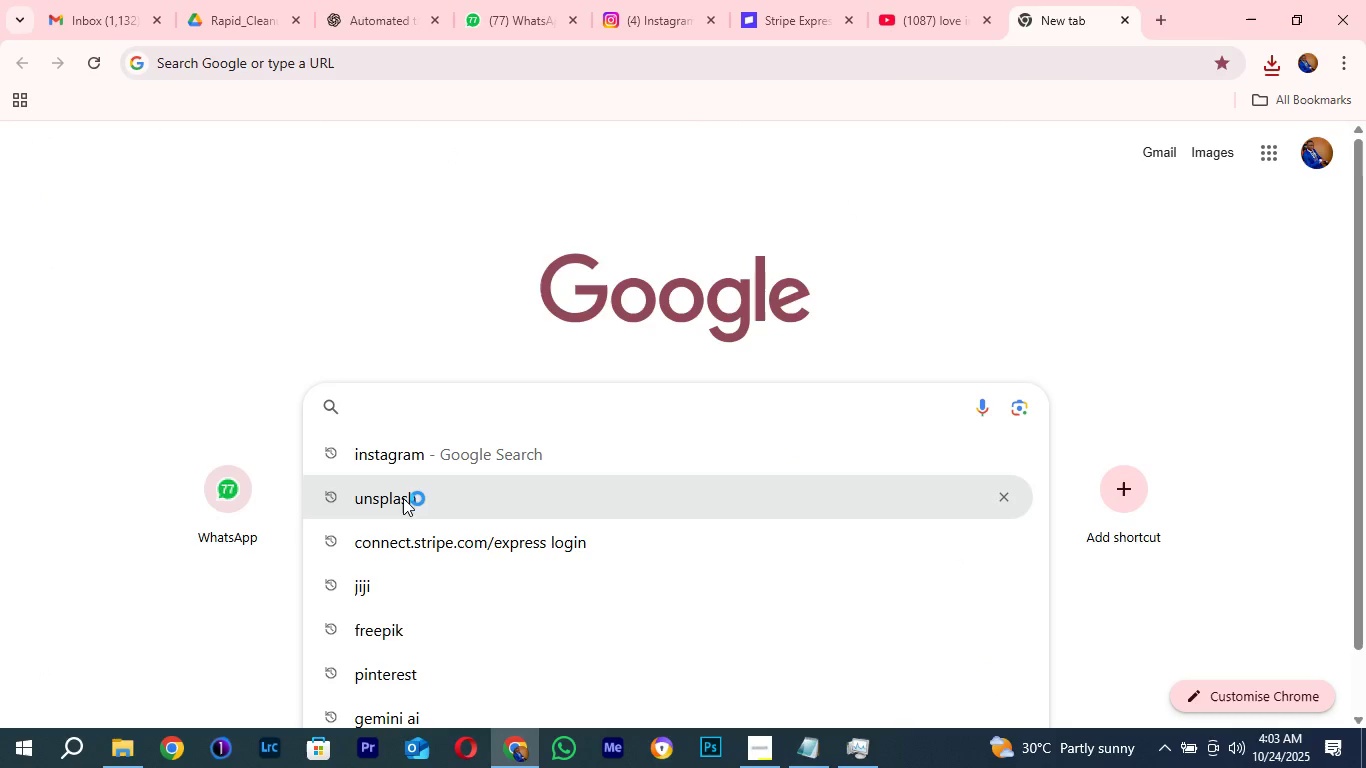 
left_click([402, 500])
 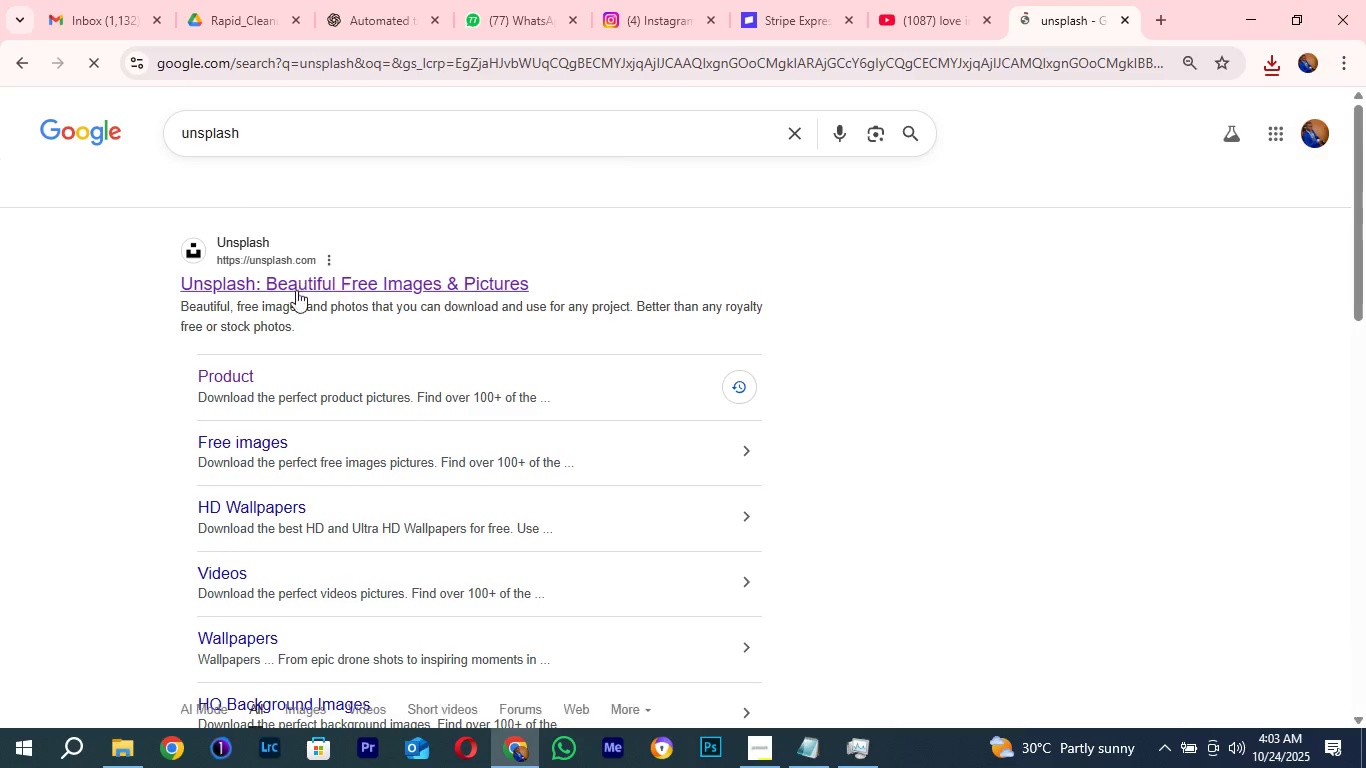 
left_click([271, 287])
 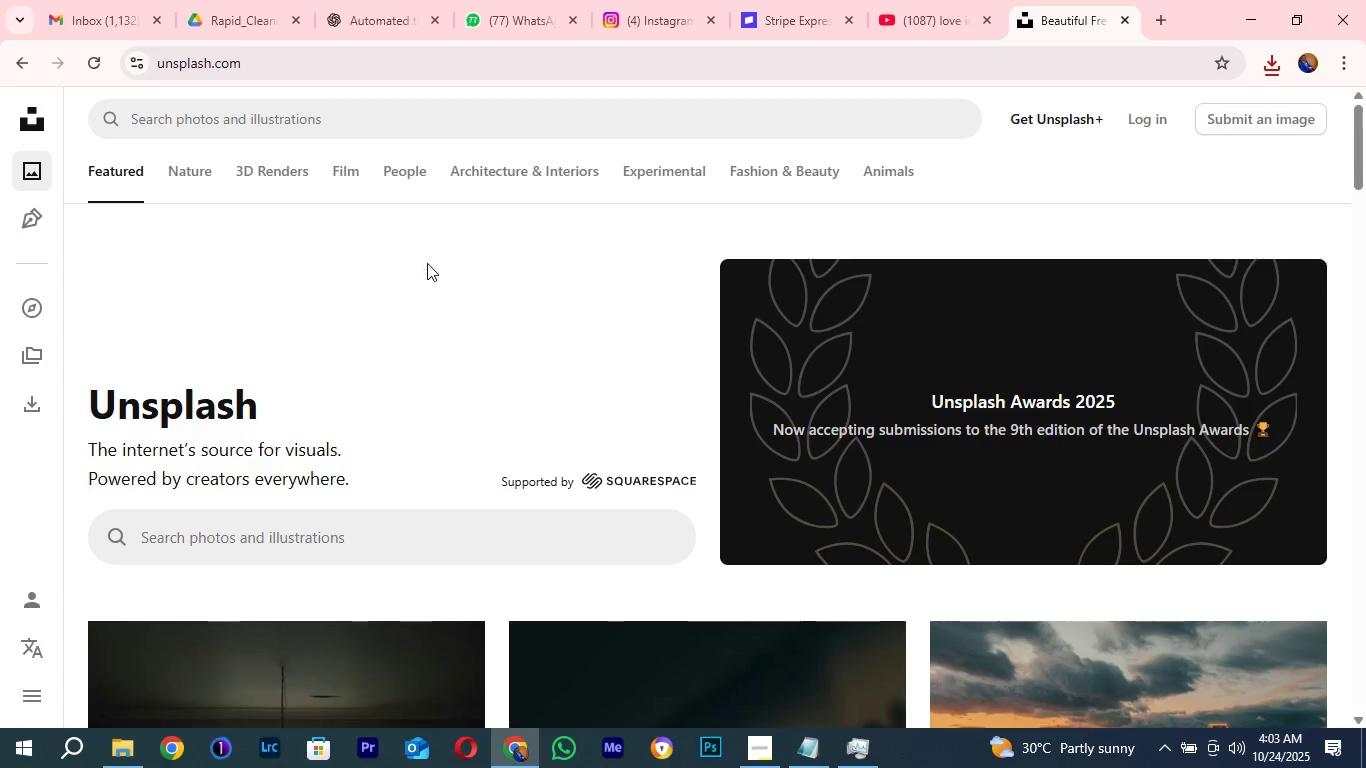 
scroll: coordinate [786, 399], scroll_direction: down, amount: 11.0
 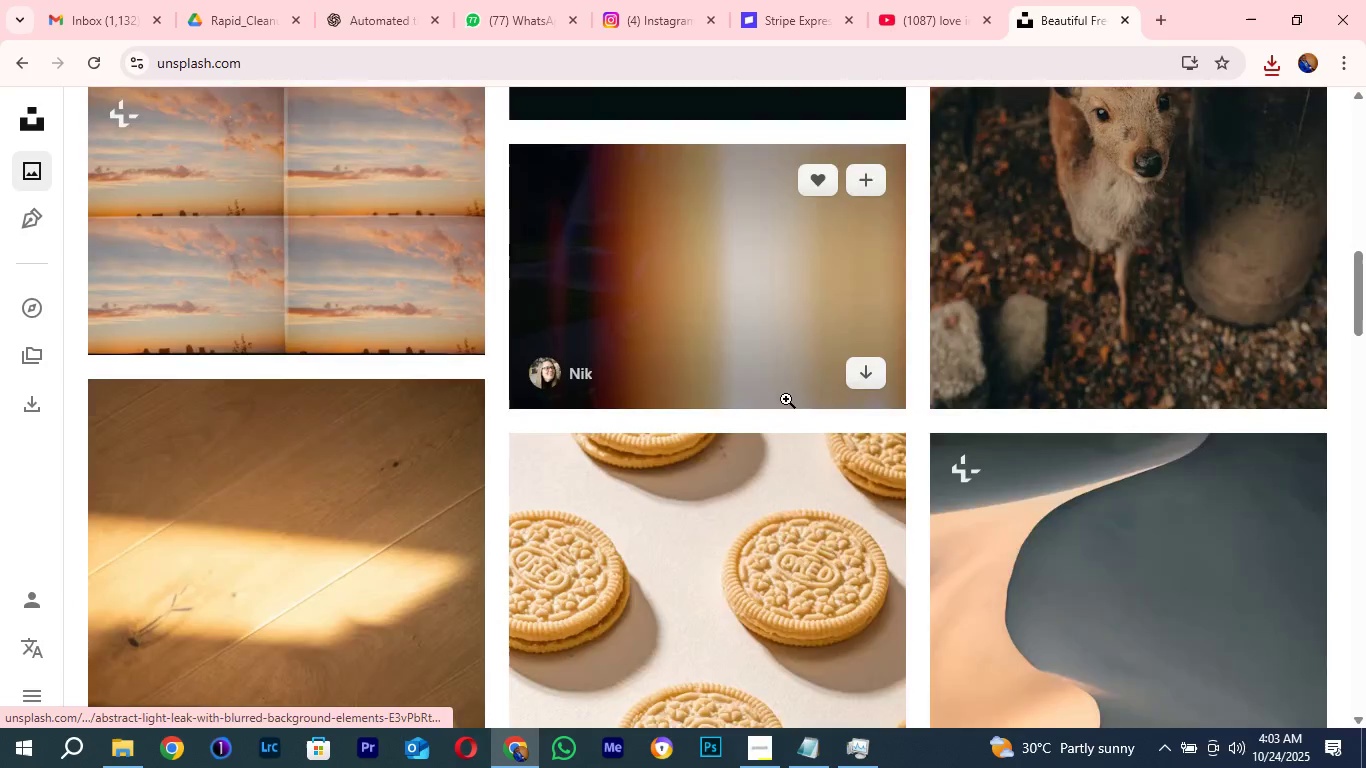 
scroll: coordinate [786, 399], scroll_direction: up, amount: 2.0
 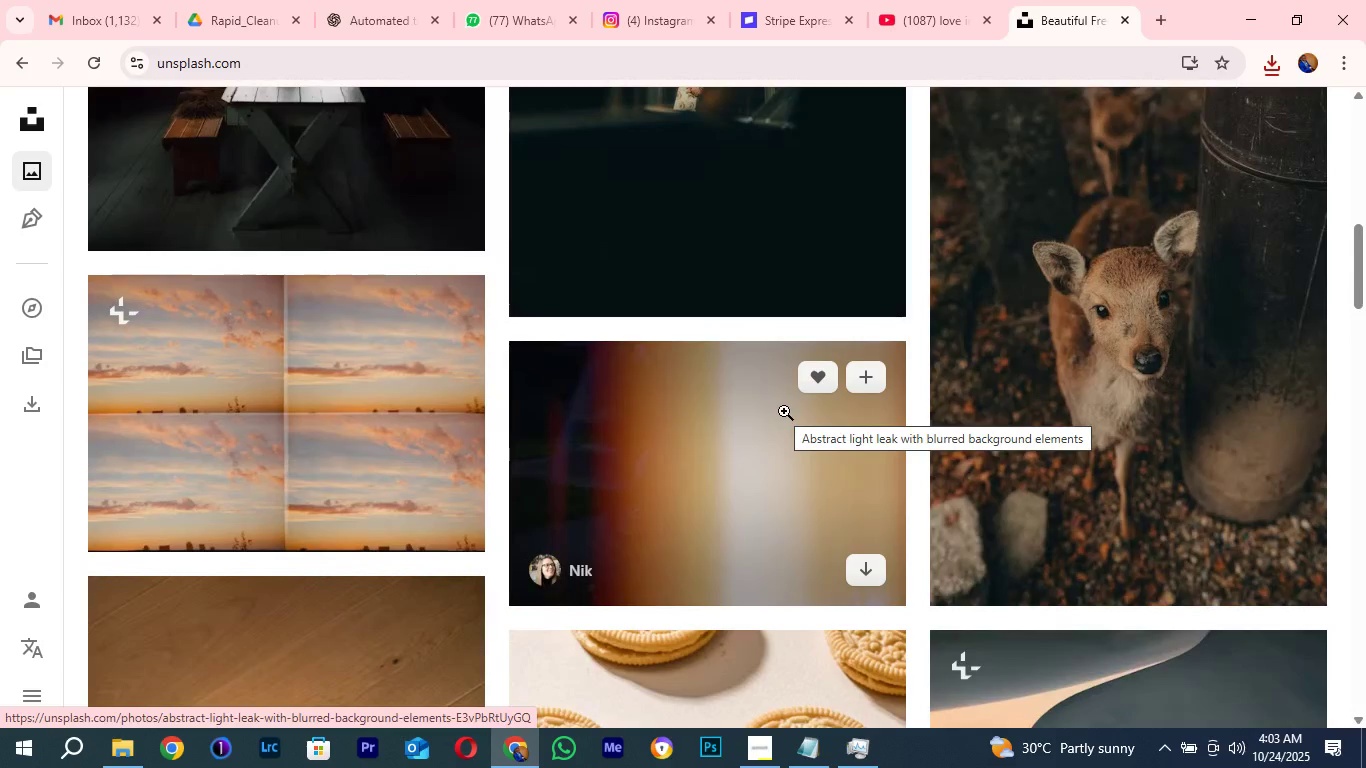 
scroll: coordinate [778, 411], scroll_direction: down, amount: 12.0
 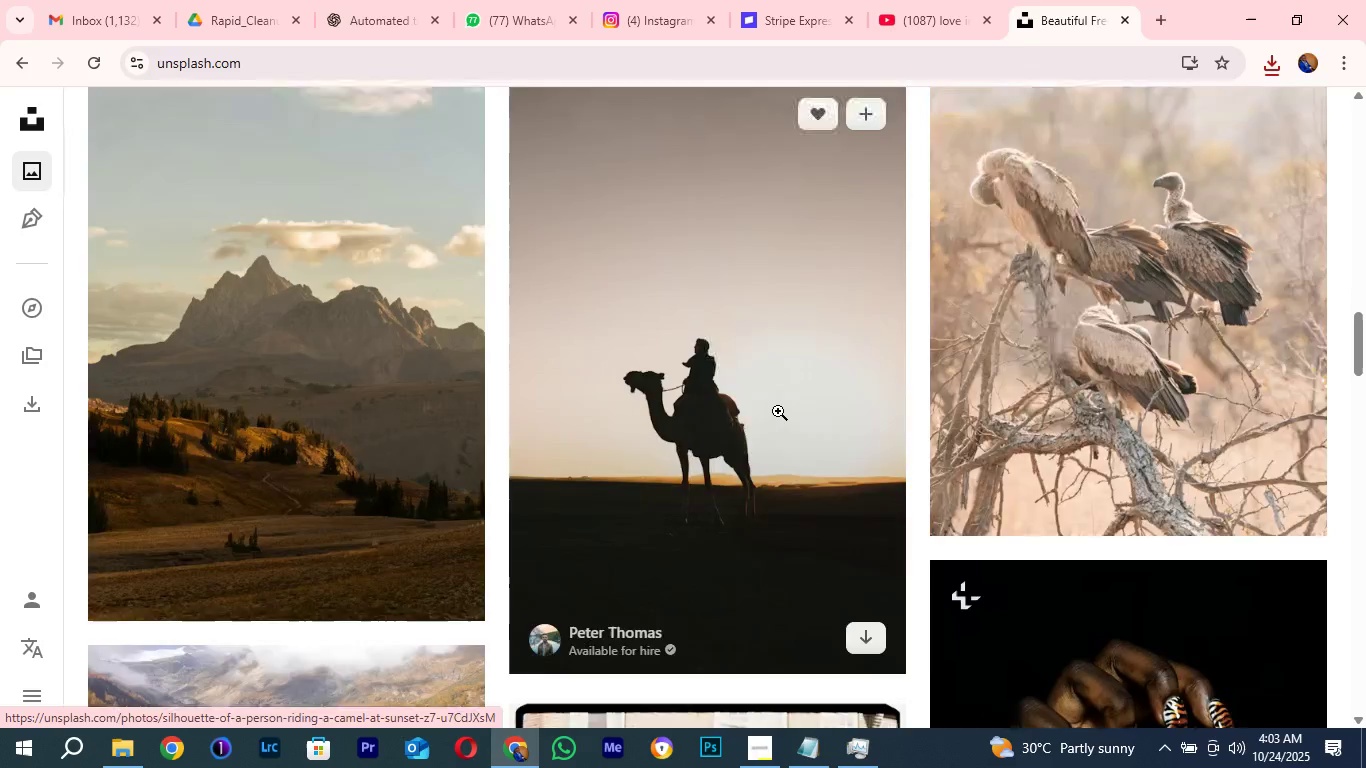 
scroll: coordinate [778, 411], scroll_direction: none, amount: 0.0
 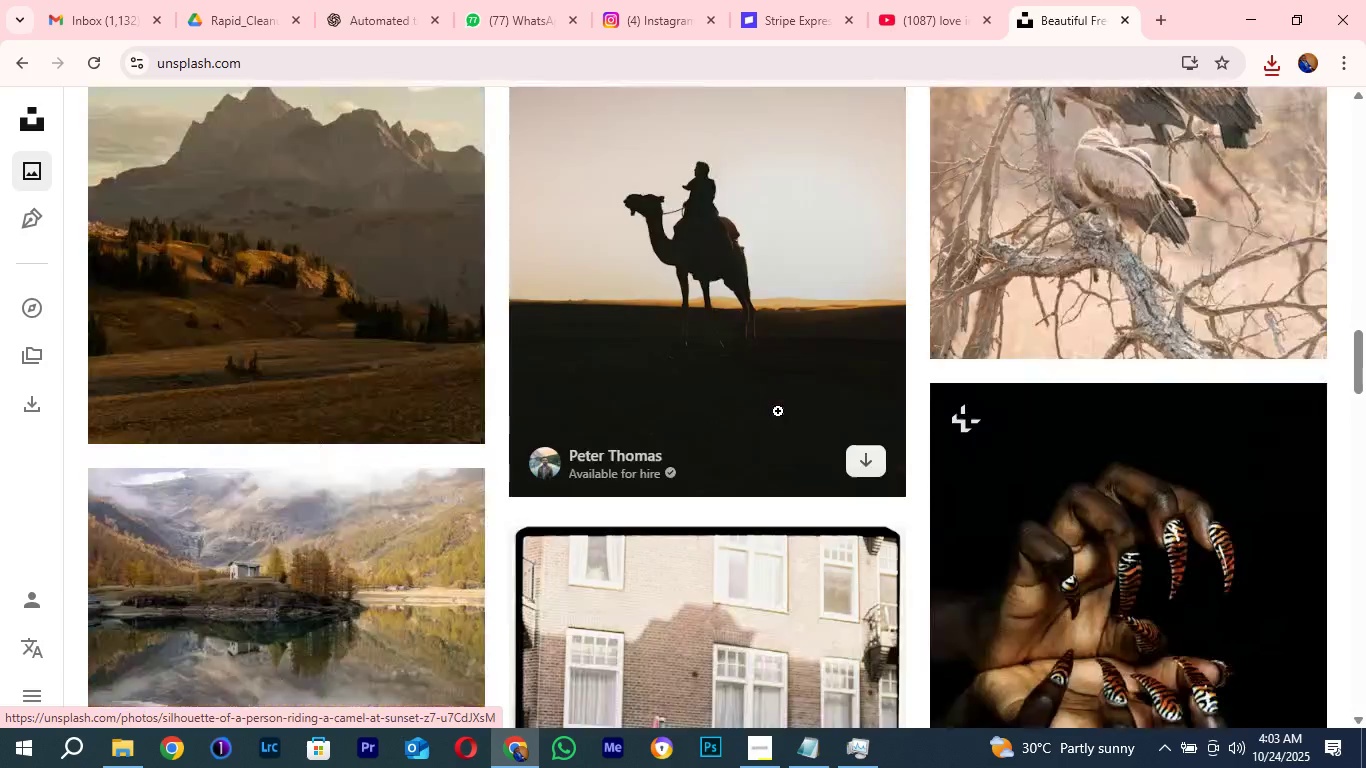 
scroll: coordinate [778, 411], scroll_direction: down, amount: 15.0
 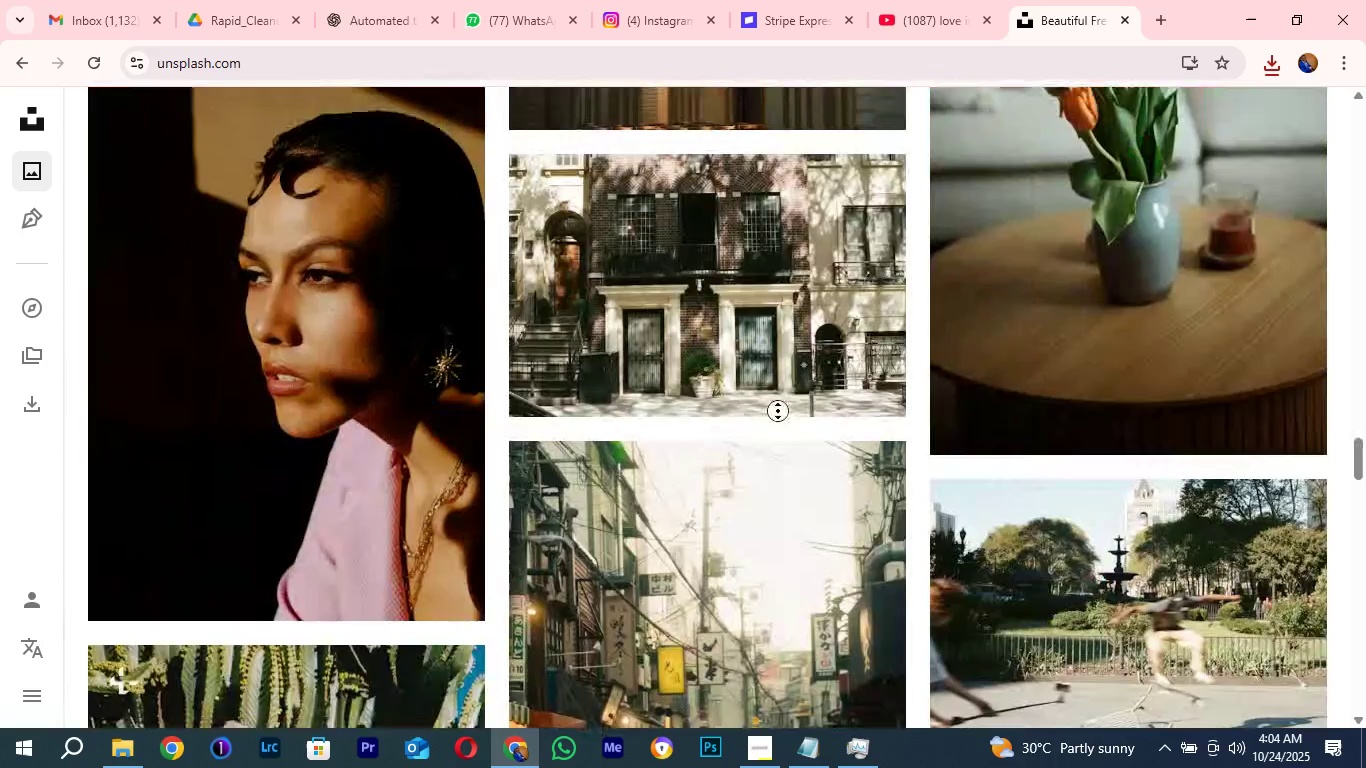 
scroll: coordinate [778, 411], scroll_direction: up, amount: 2.0
 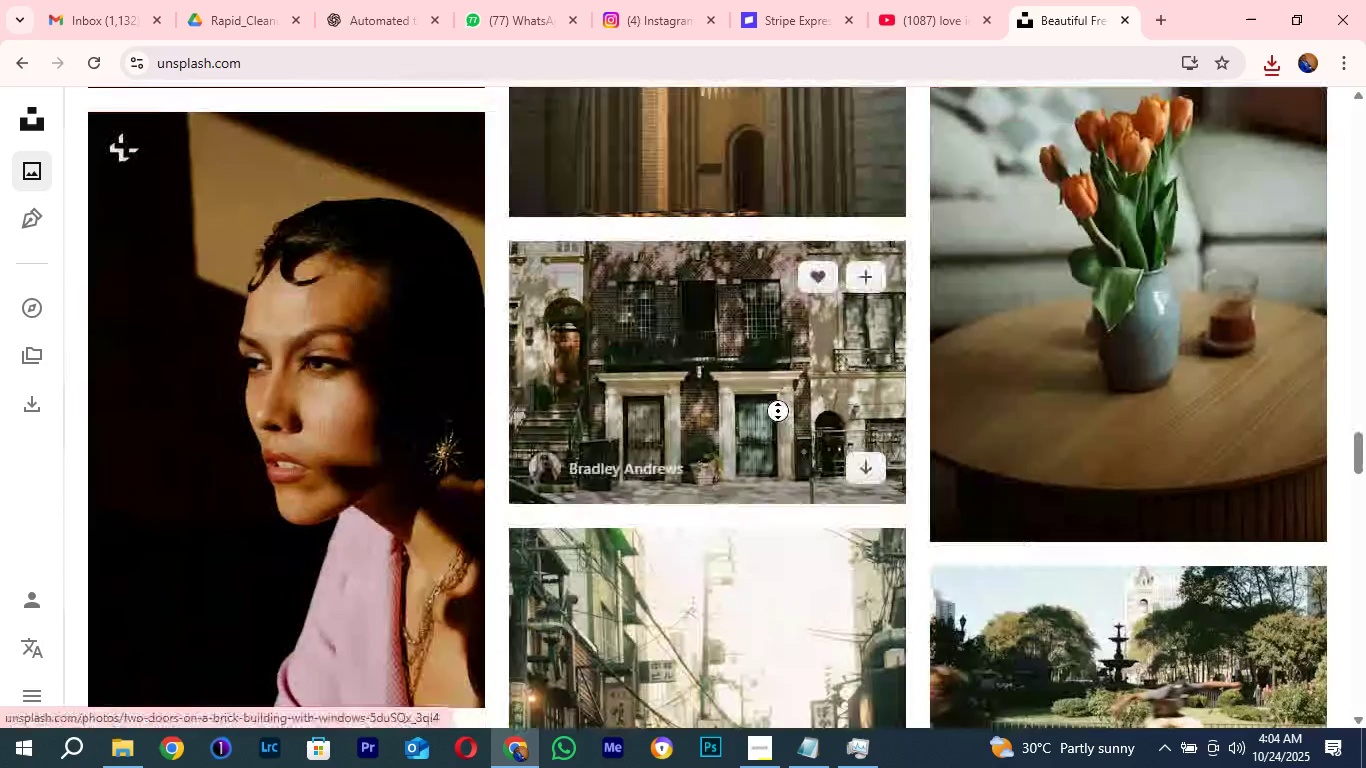 
middle_click([778, 411])
 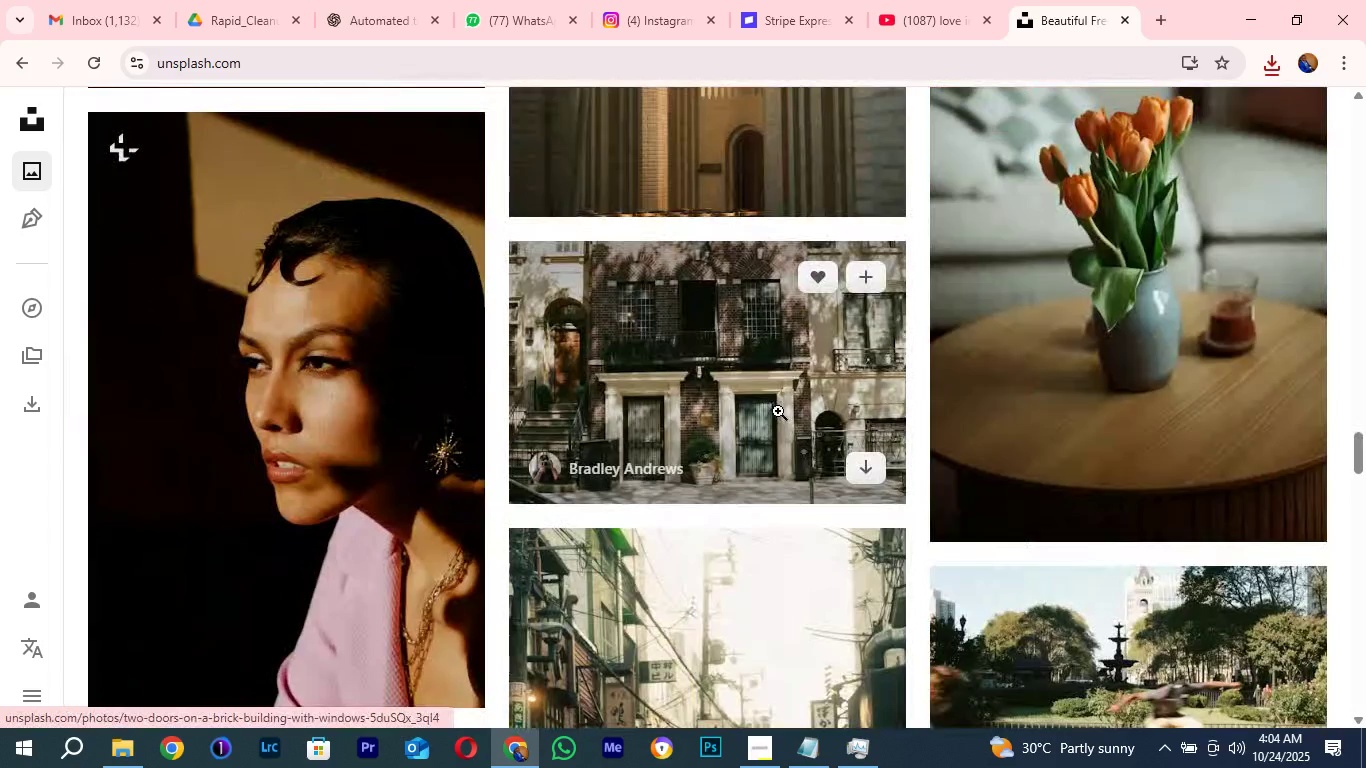 
left_click([778, 411])
 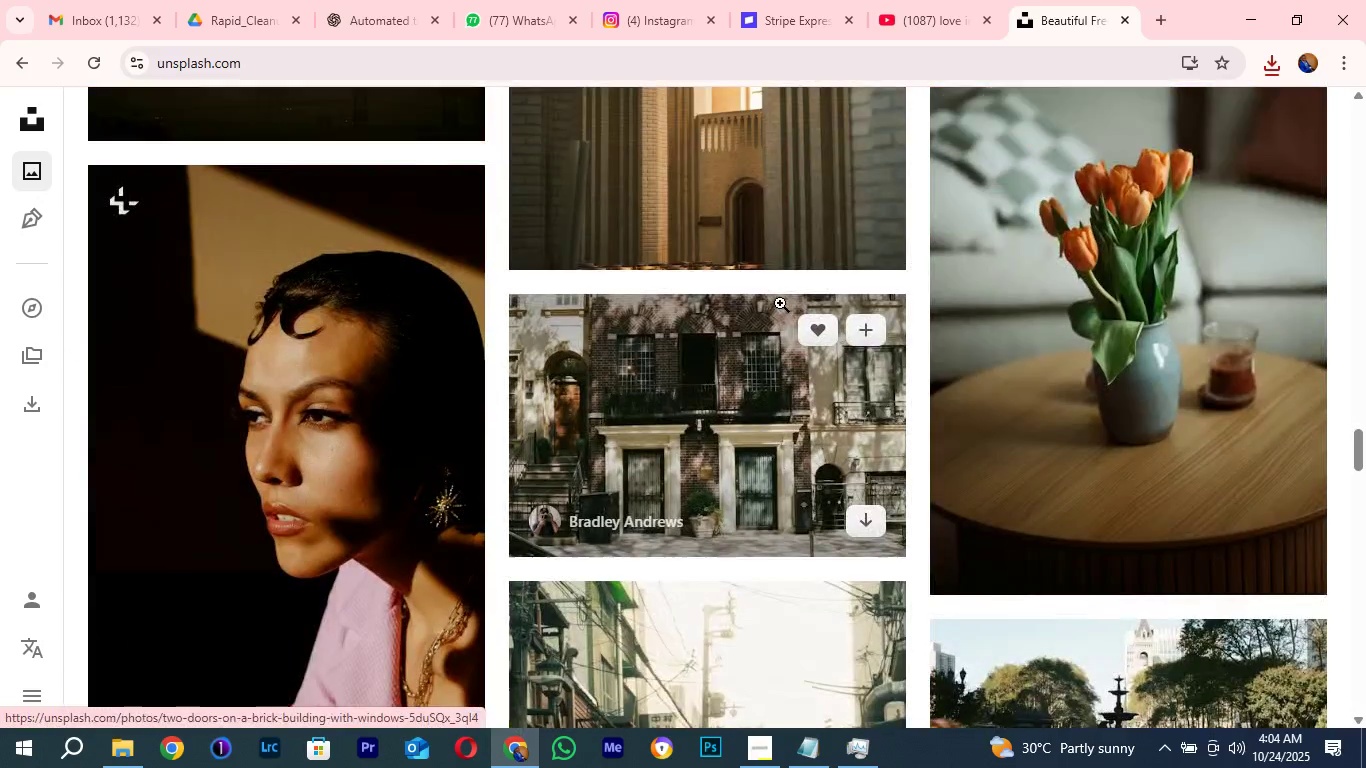 
scroll: coordinate [780, 303], scroll_direction: none, amount: 0.0
 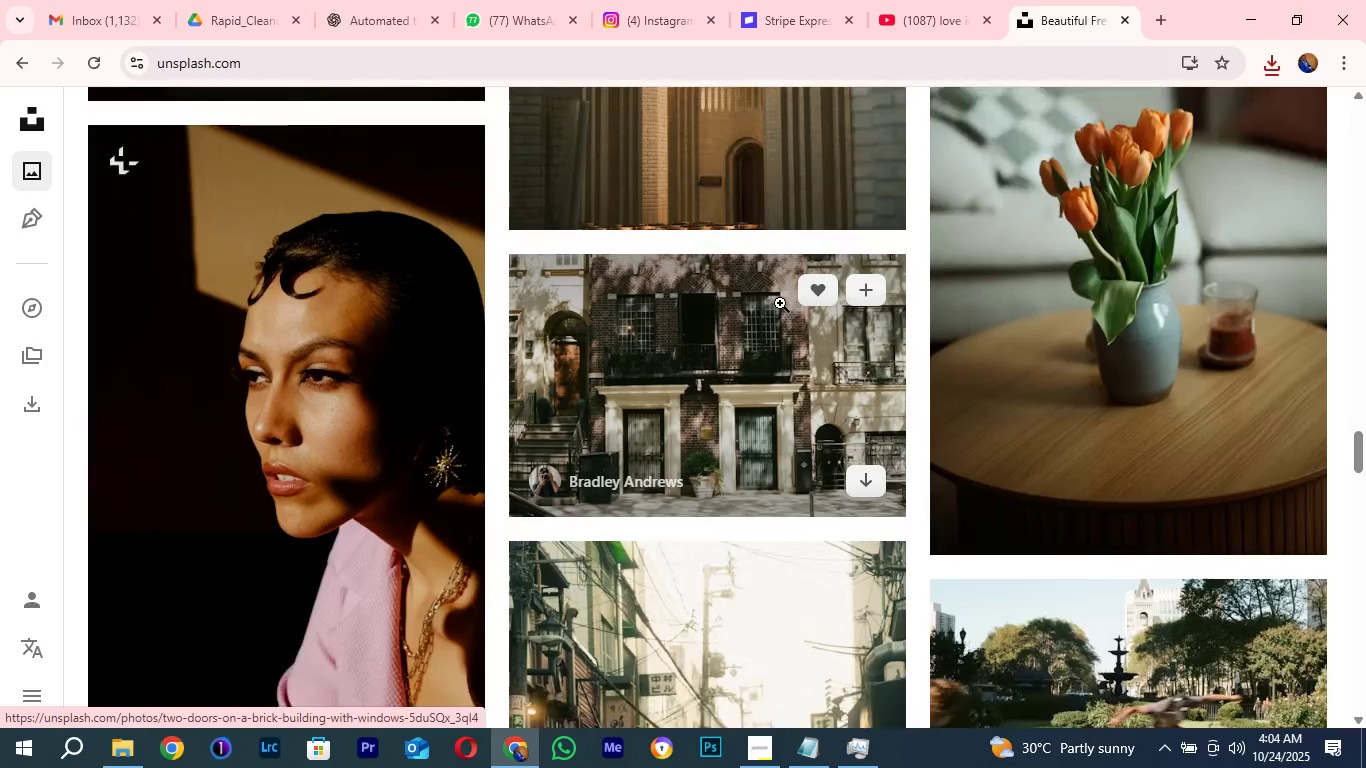 
scroll: coordinate [780, 303], scroll_direction: up, amount: 1.0
 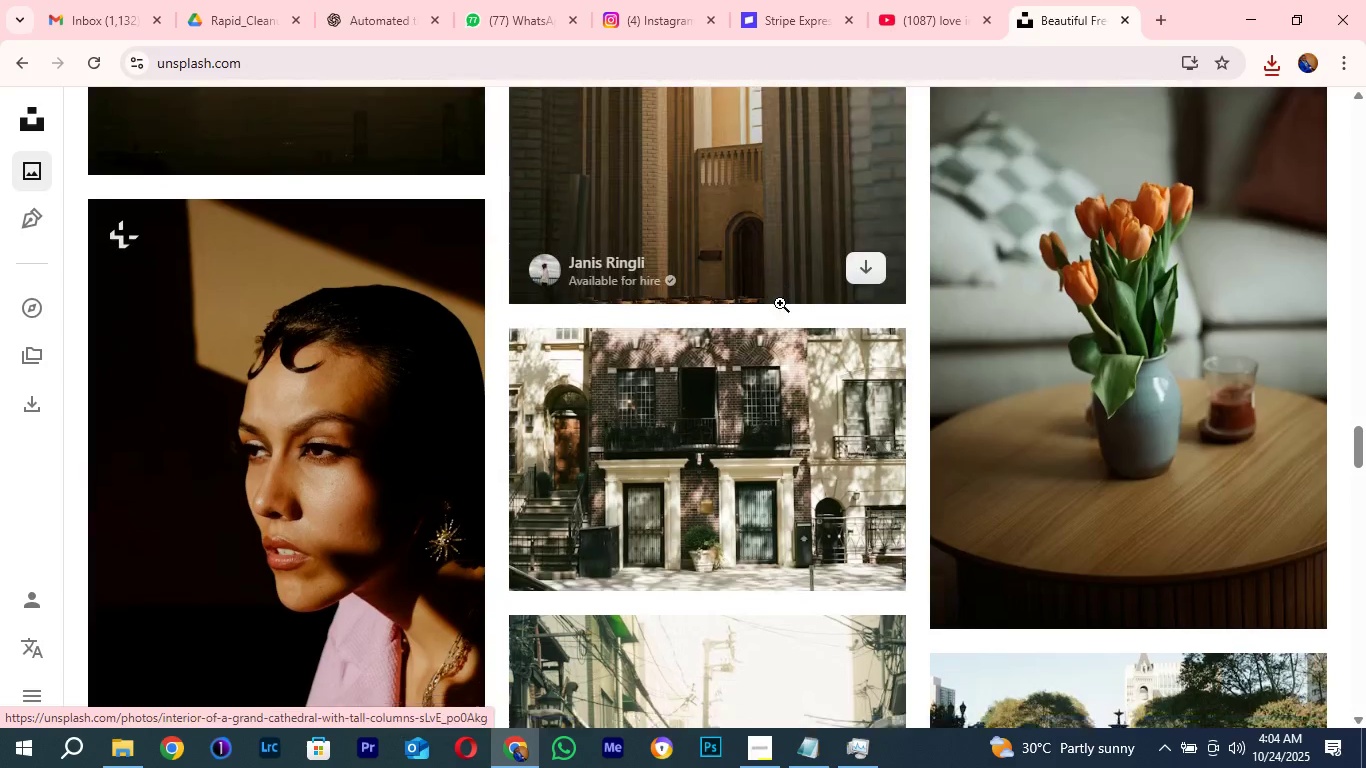 
scroll: coordinate [780, 303], scroll_direction: down, amount: 11.0
 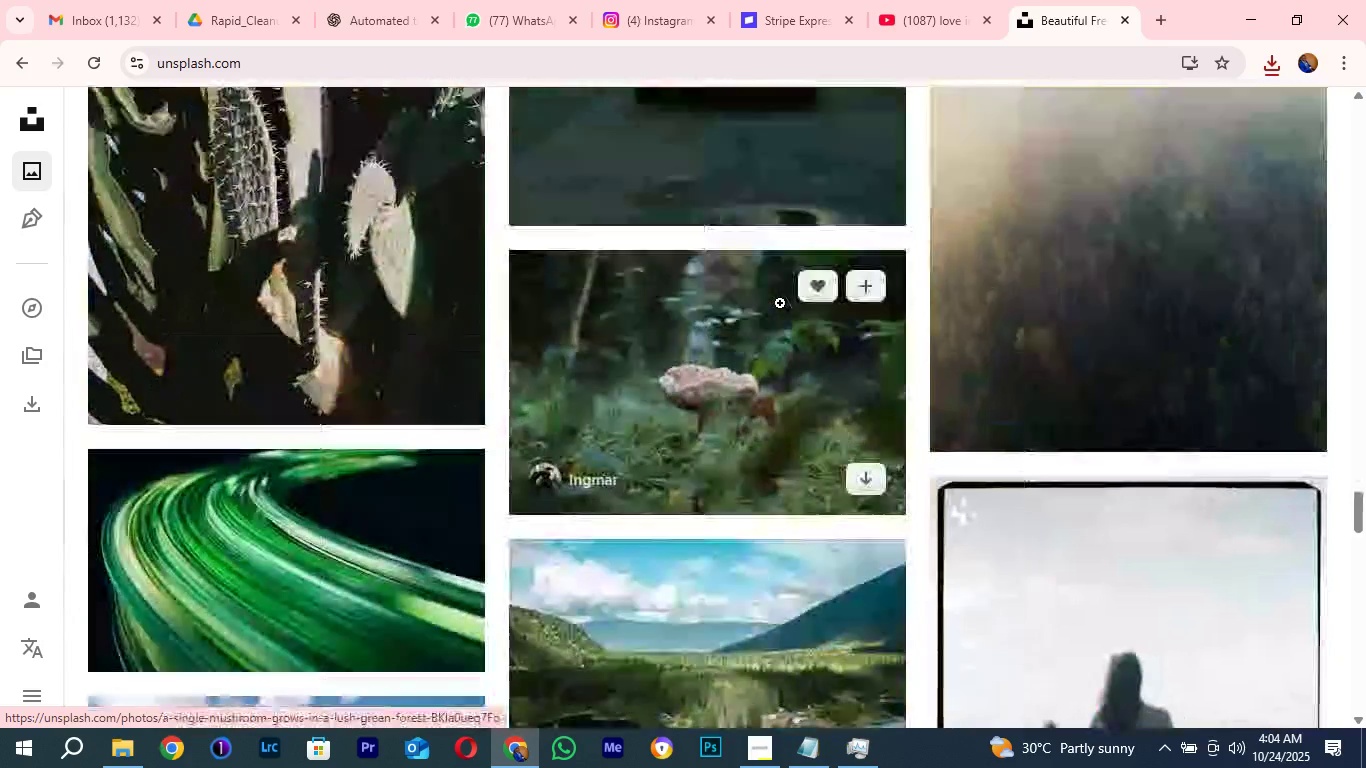 
scroll: coordinate [780, 303], scroll_direction: up, amount: 2.0
 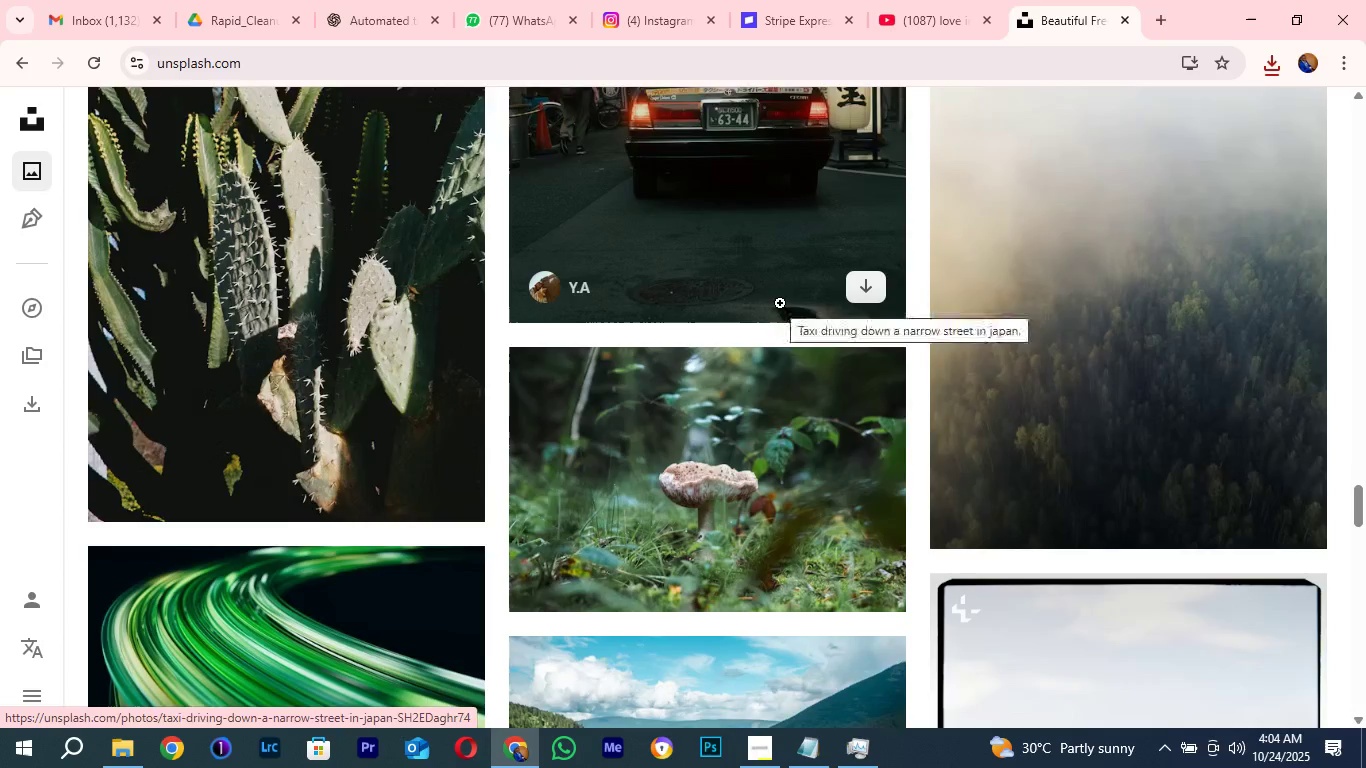 
scroll: coordinate [780, 303], scroll_direction: down, amount: 5.0
 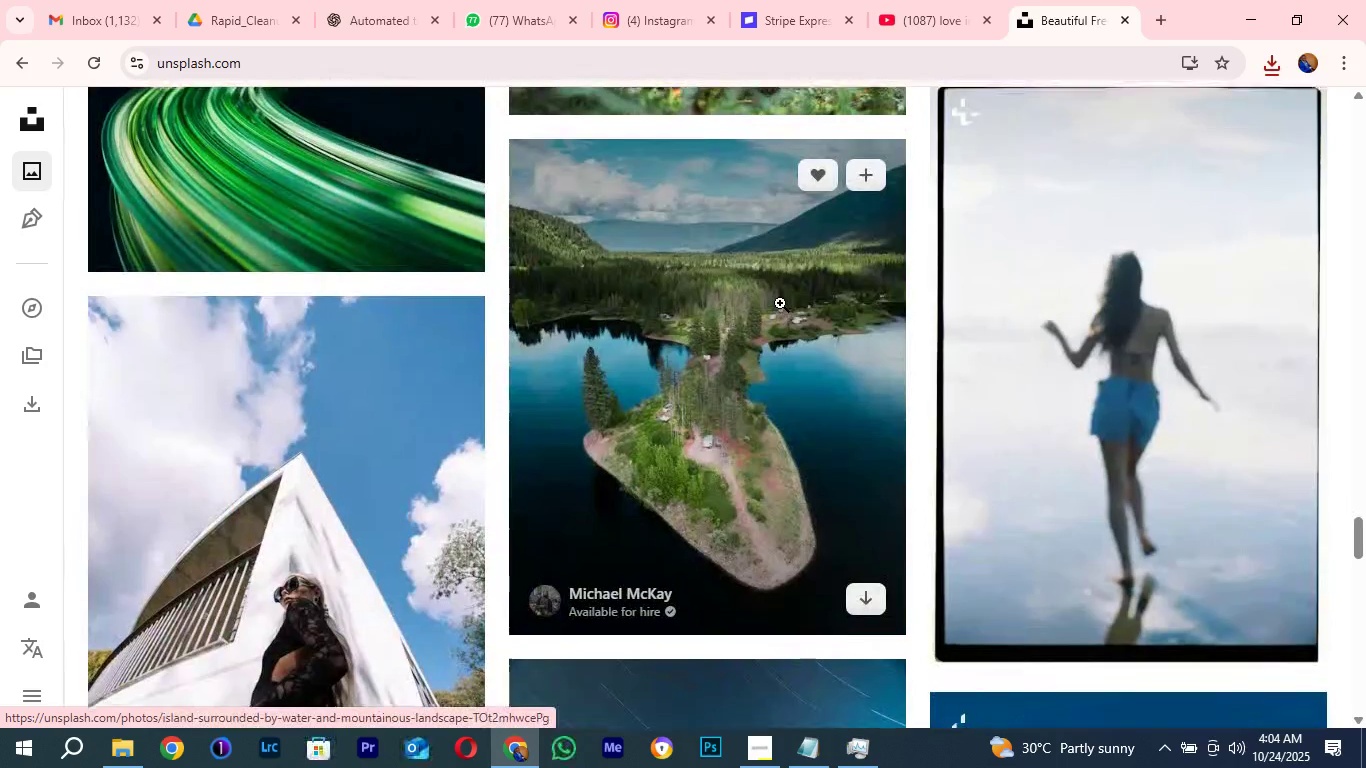 
scroll: coordinate [780, 303], scroll_direction: none, amount: 0.0
 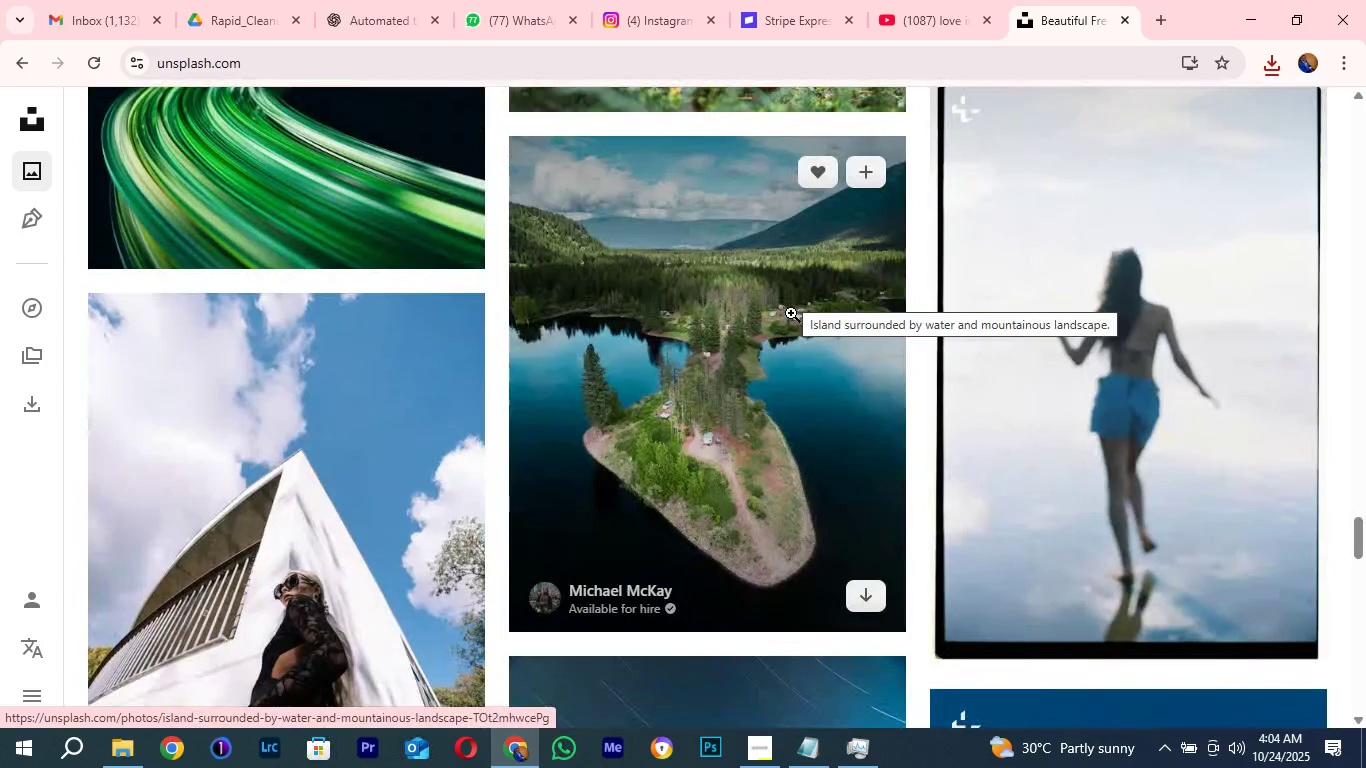 
mouse_move([828, 349])
 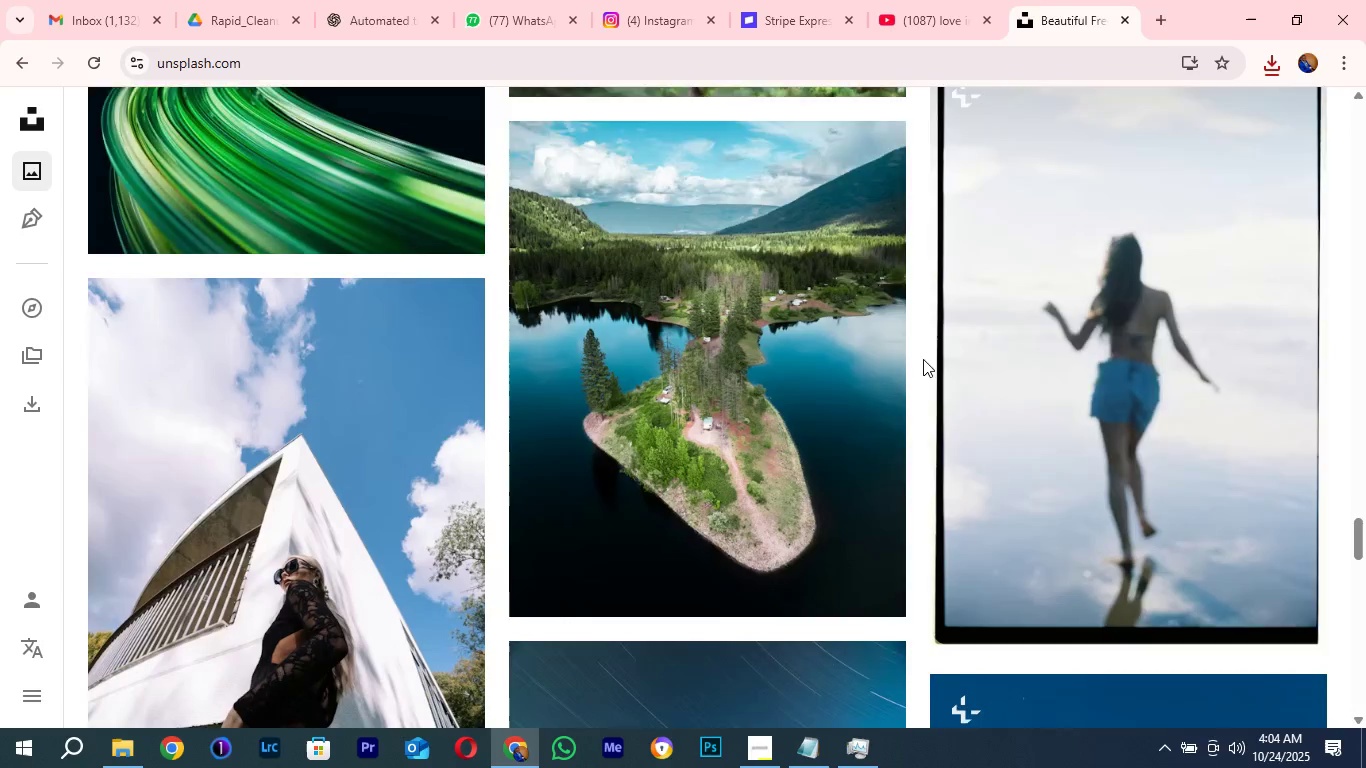 
scroll: coordinate [923, 359], scroll_direction: down, amount: 2.0
 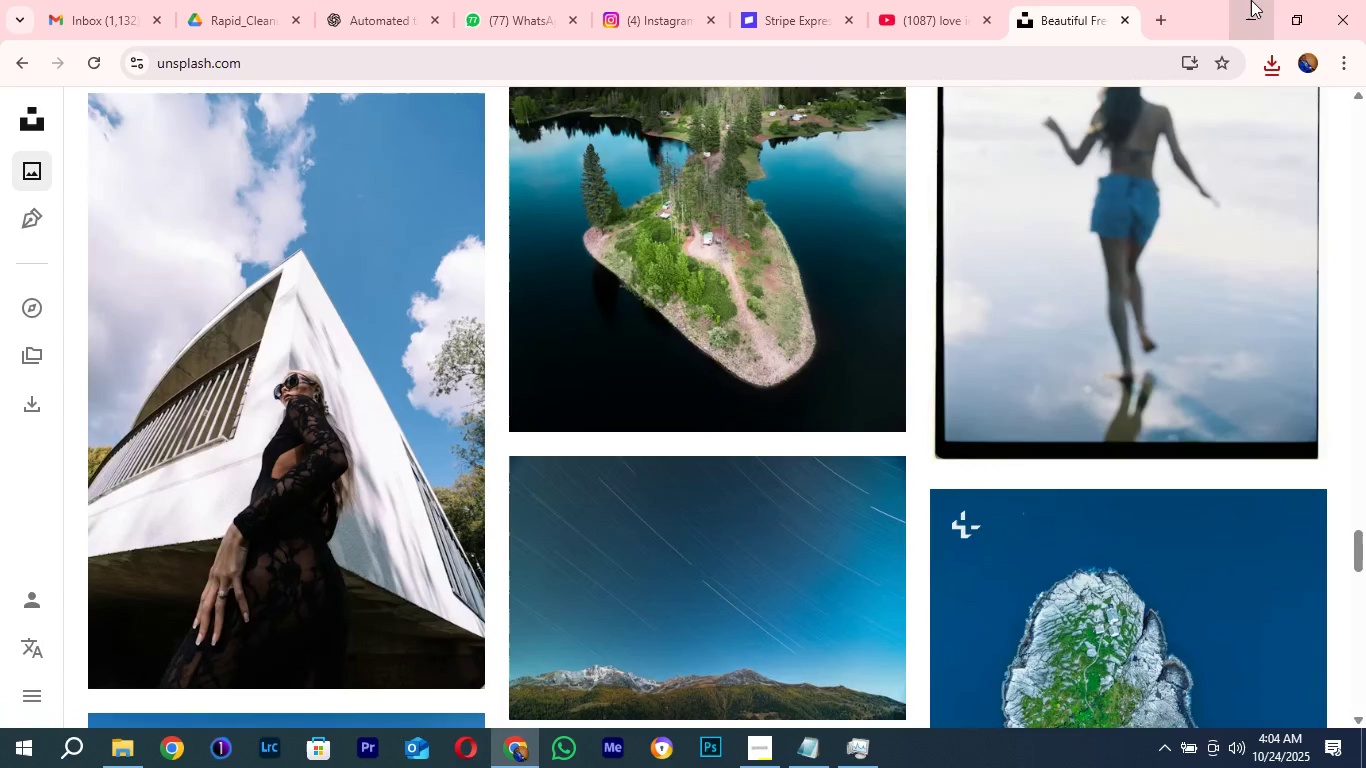 
left_click([1251, 0])
 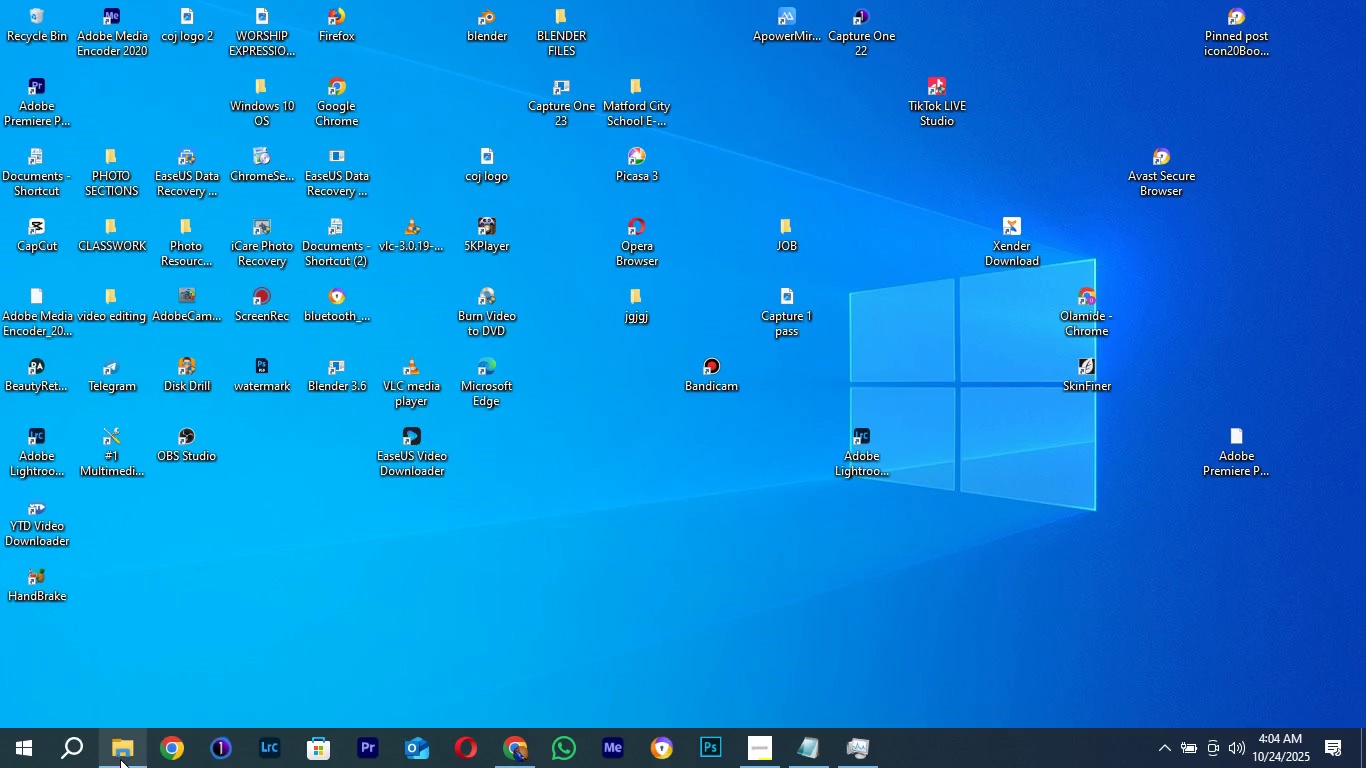 
left_click([120, 759])
 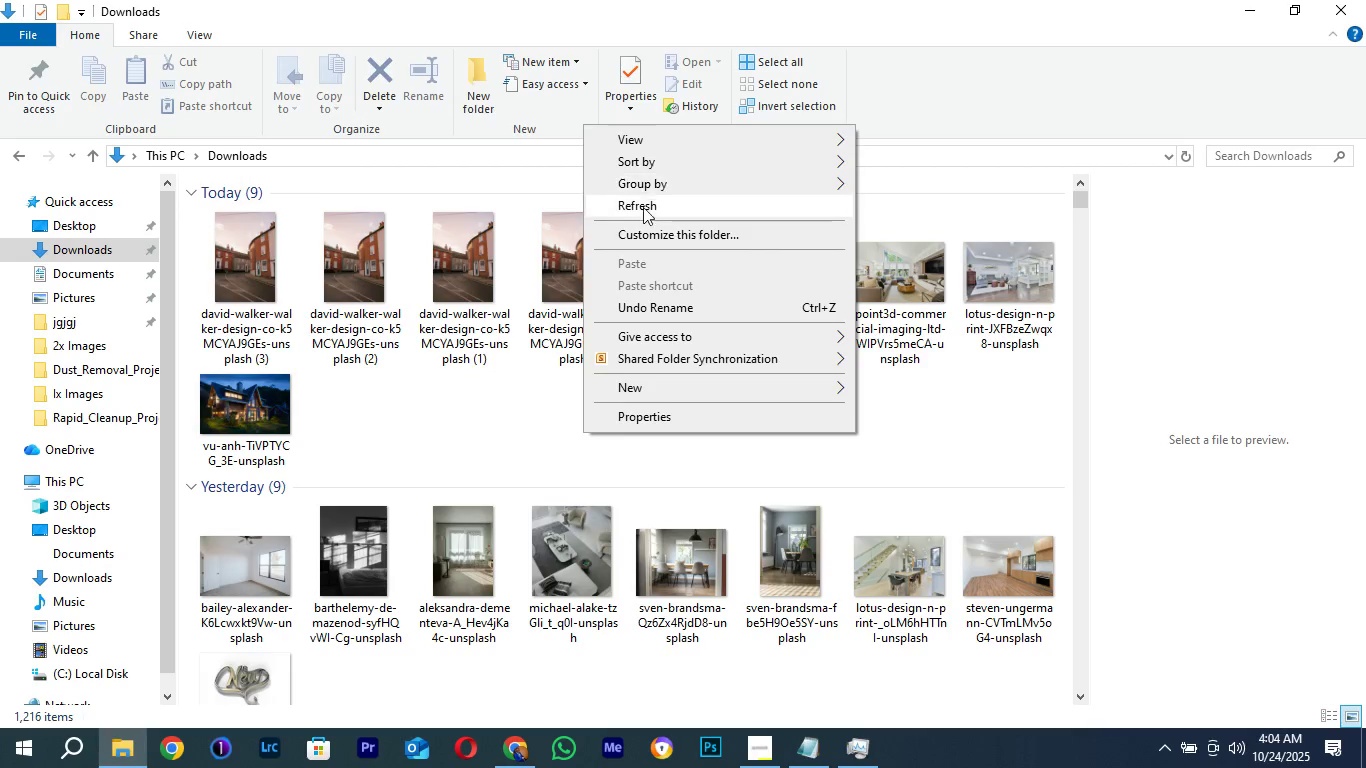 
left_click([640, 210])
 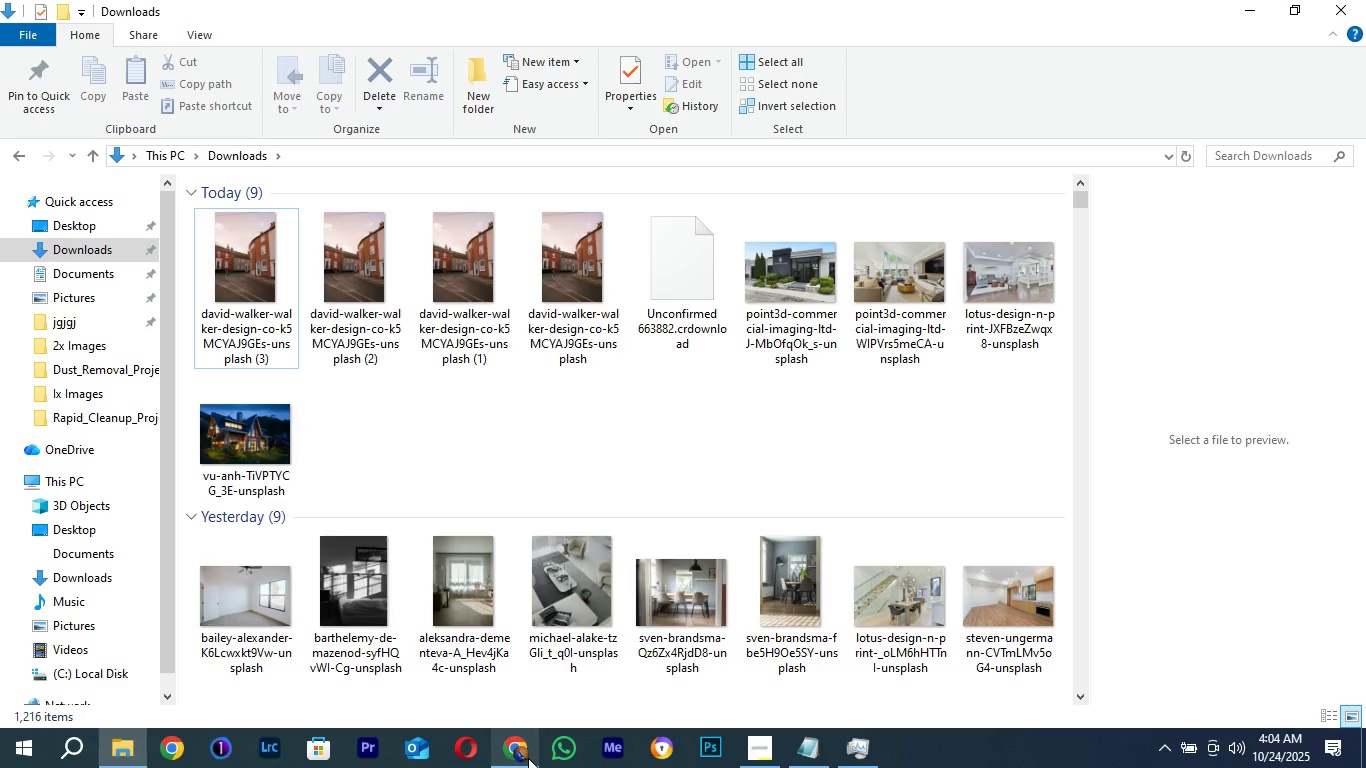 
left_click([519, 760])
 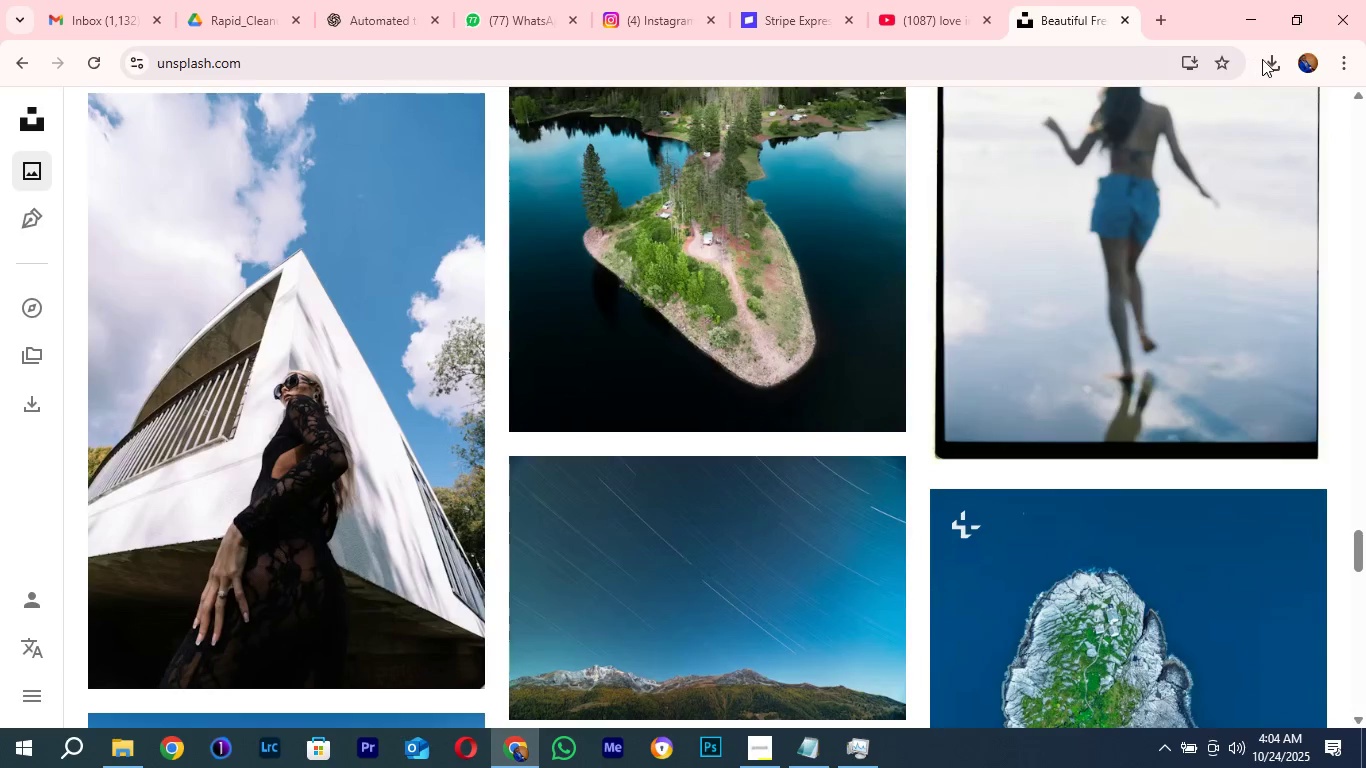 
double_click([1276, 69])
 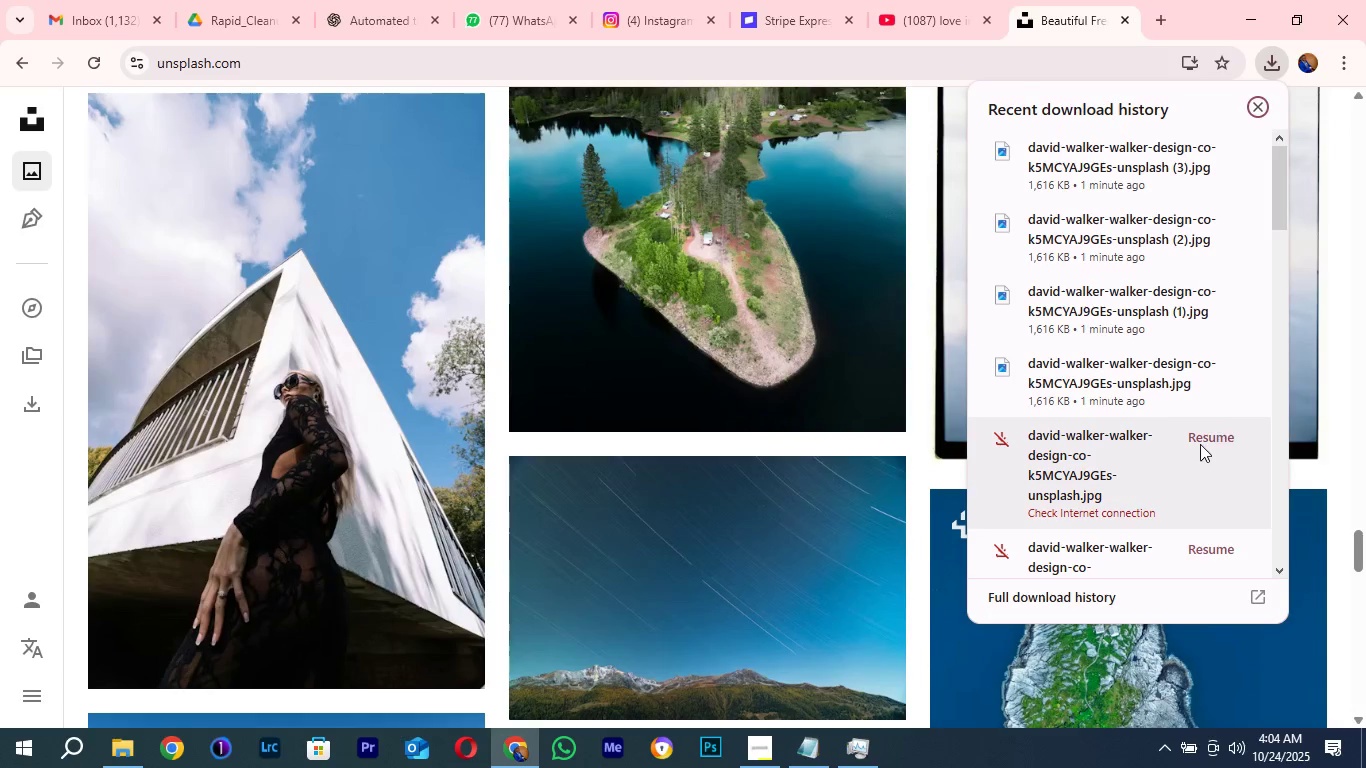 
left_click([1200, 444])
 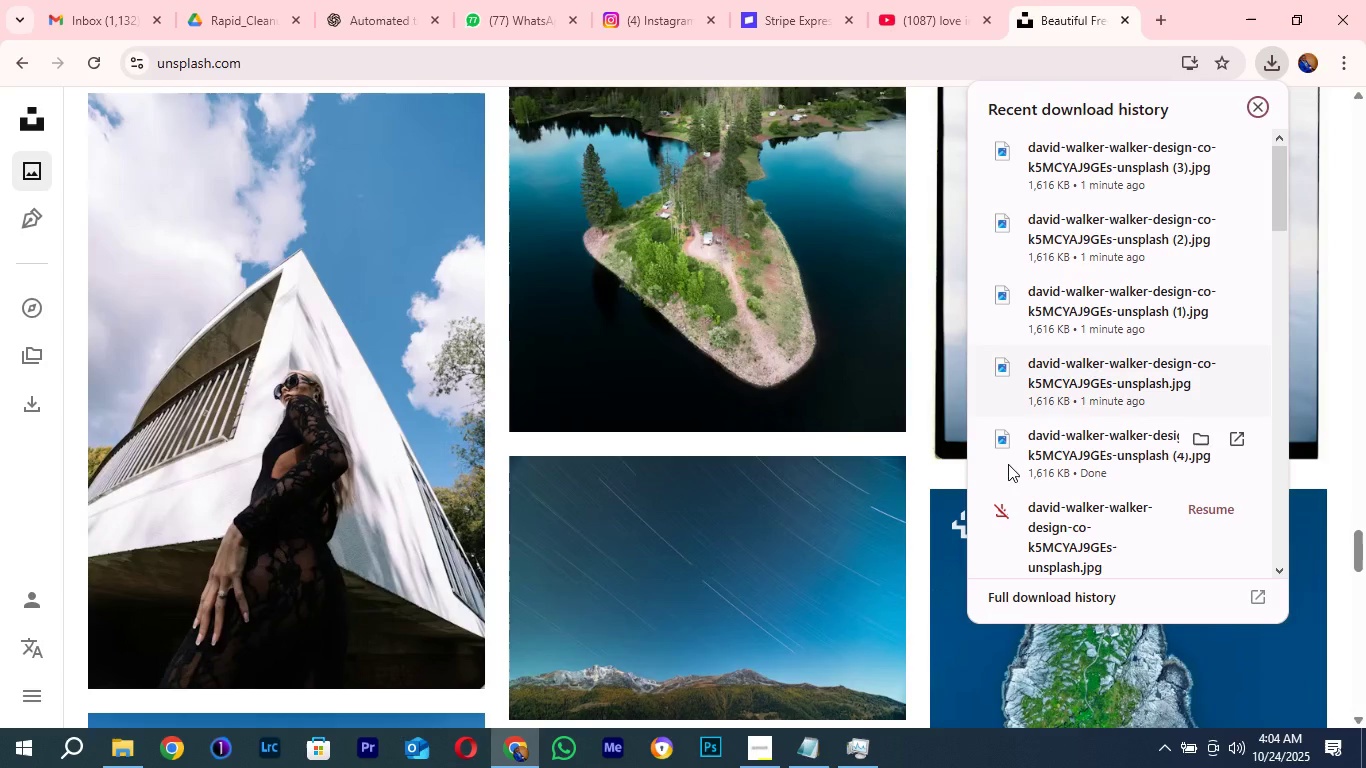 
wait(5.67)
 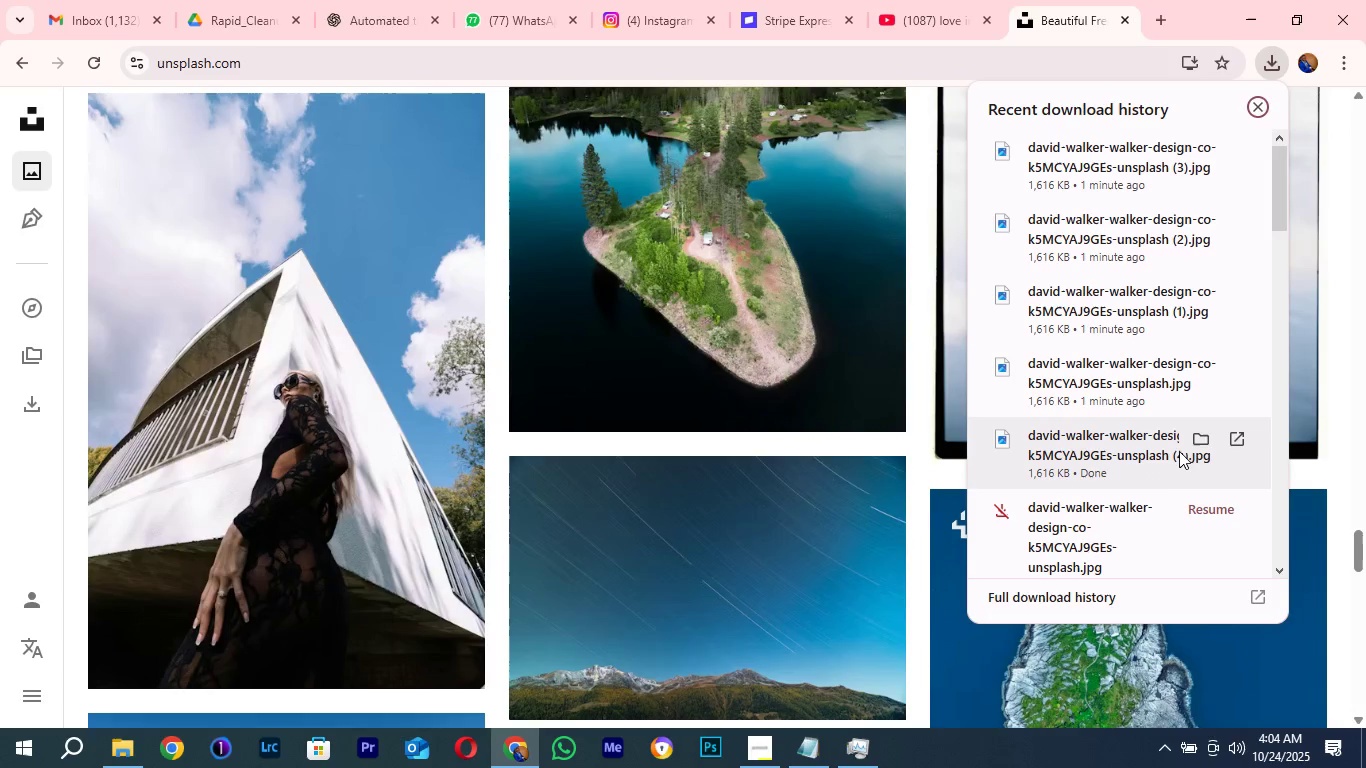 
left_click([1201, 509])
 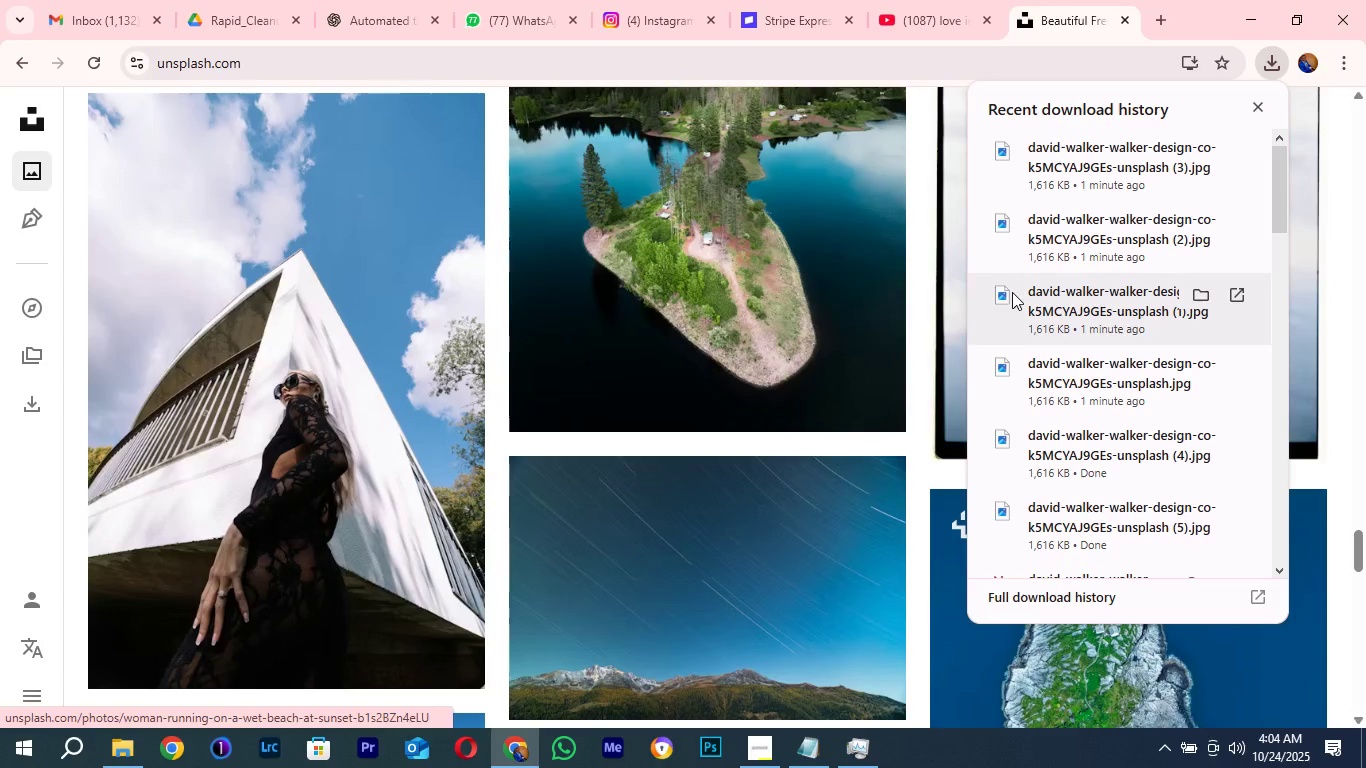 
scroll: coordinate [1069, 445], scroll_direction: down, amount: 1.0
 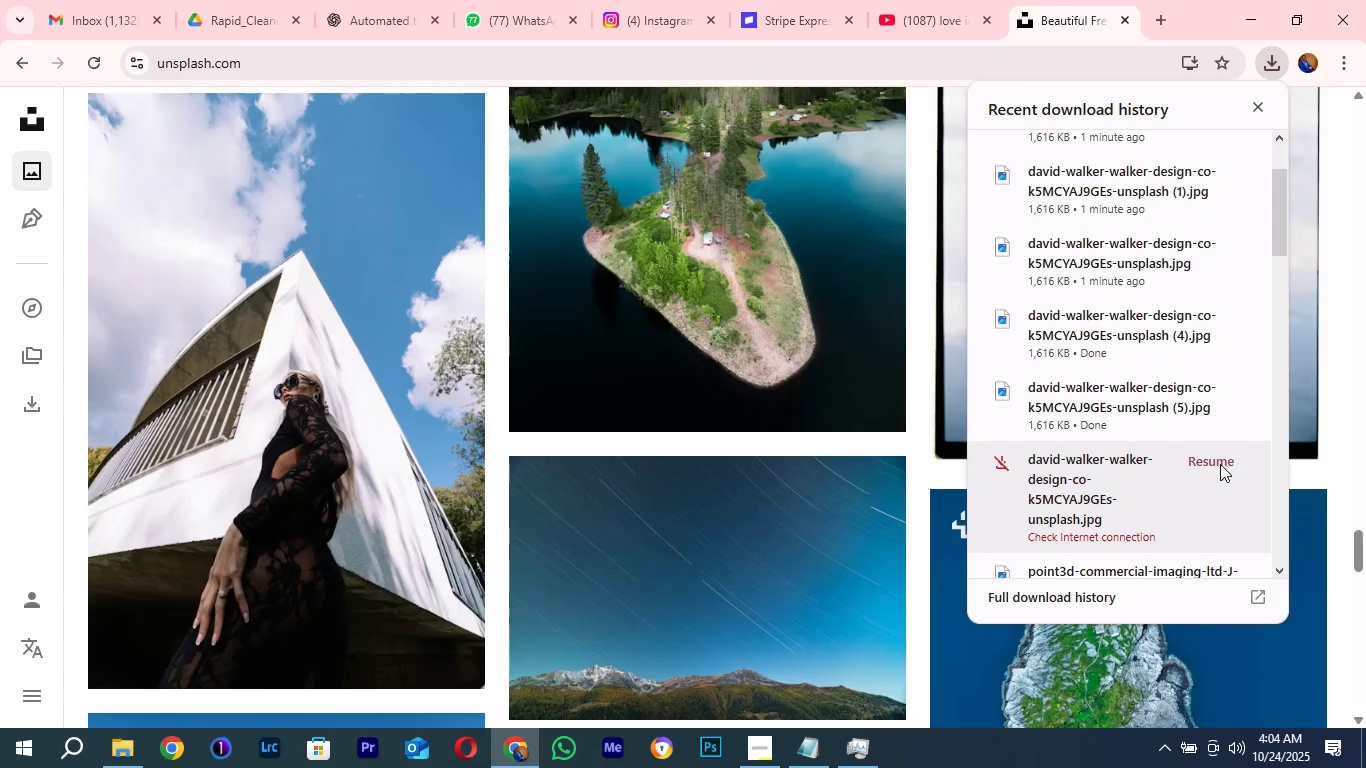 
left_click([1220, 464])
 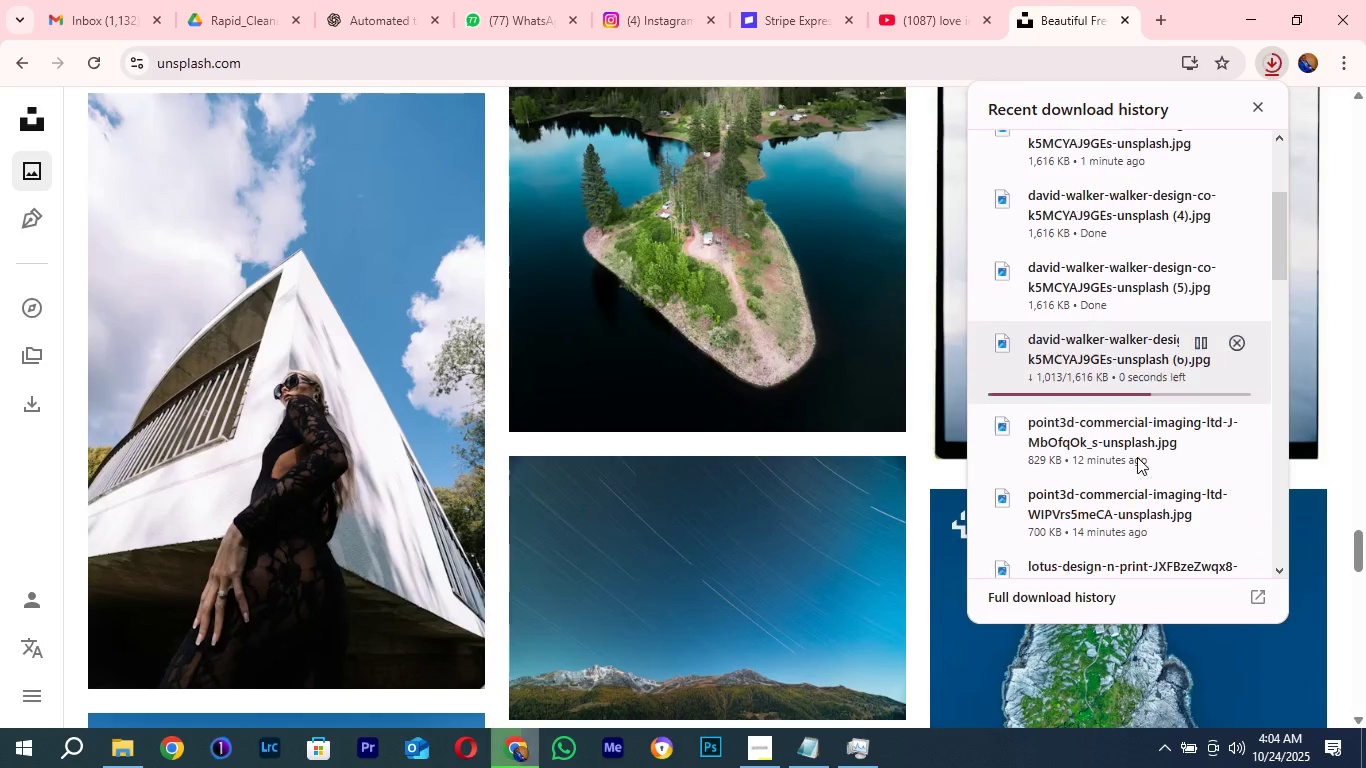 
scroll: coordinate [1137, 457], scroll_direction: down, amount: 1.0
 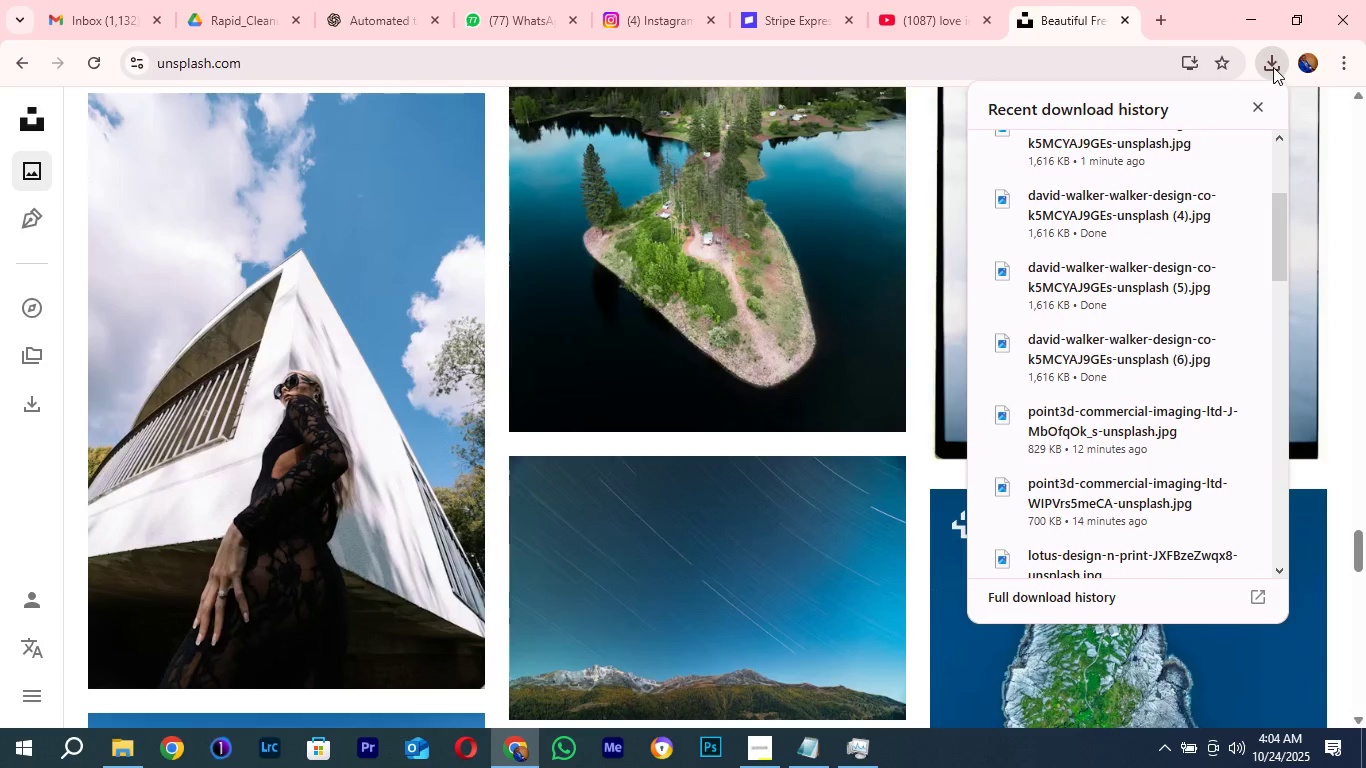 
left_click([1273, 67])
 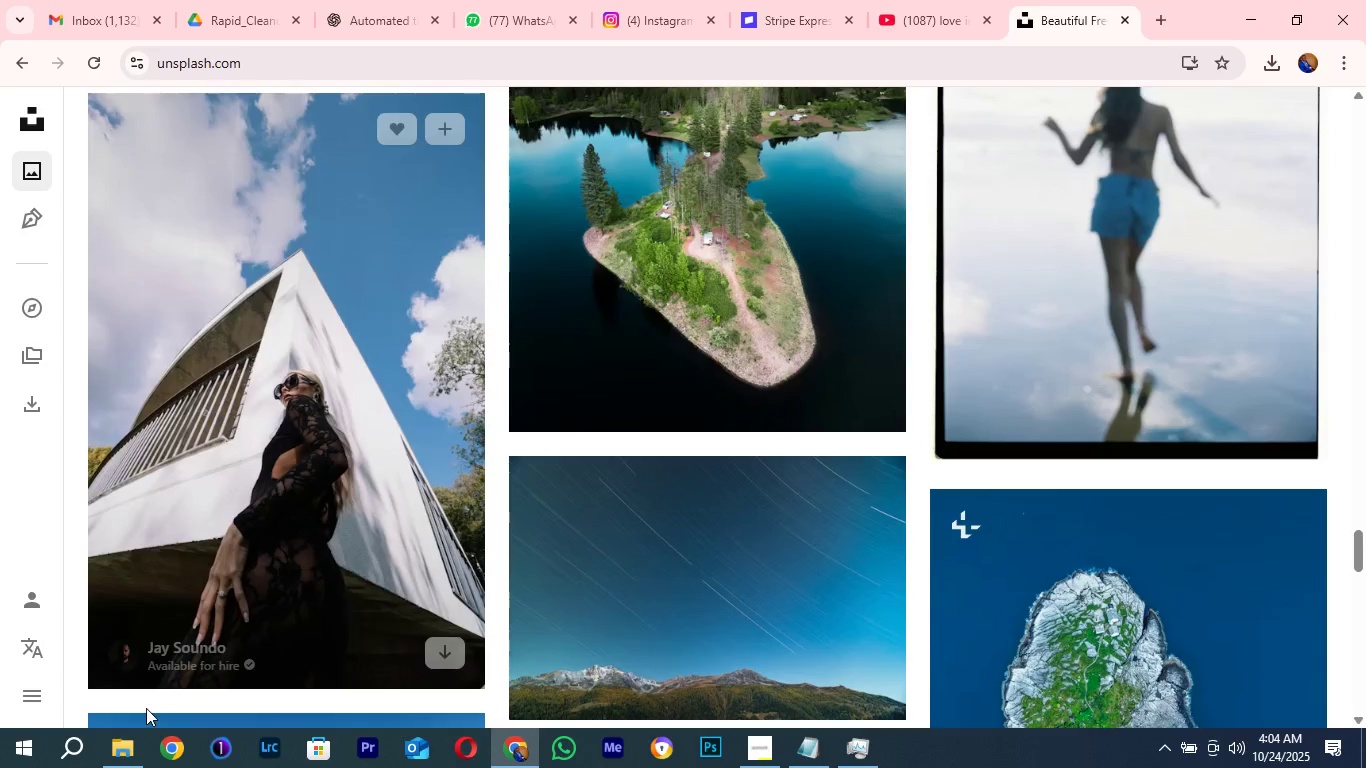 
left_click([126, 767])
 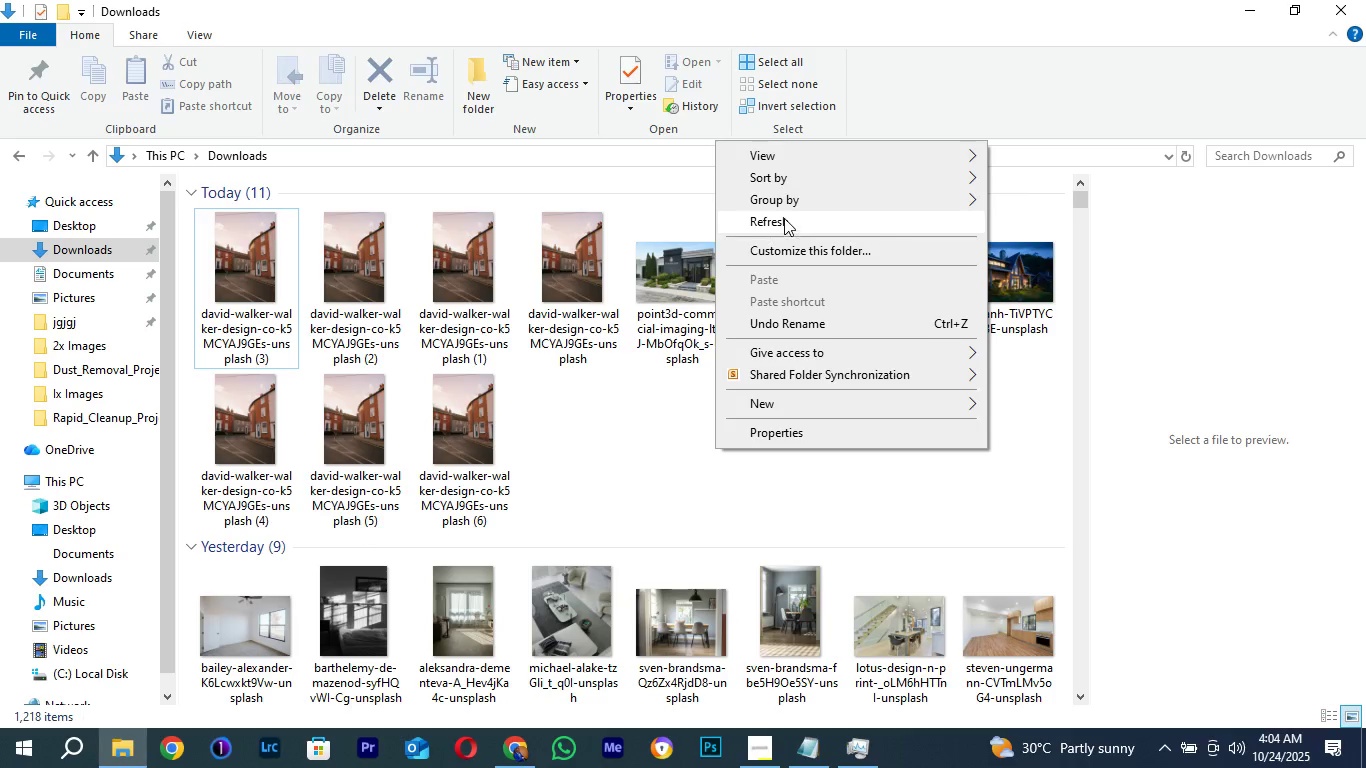 
left_click([779, 214])
 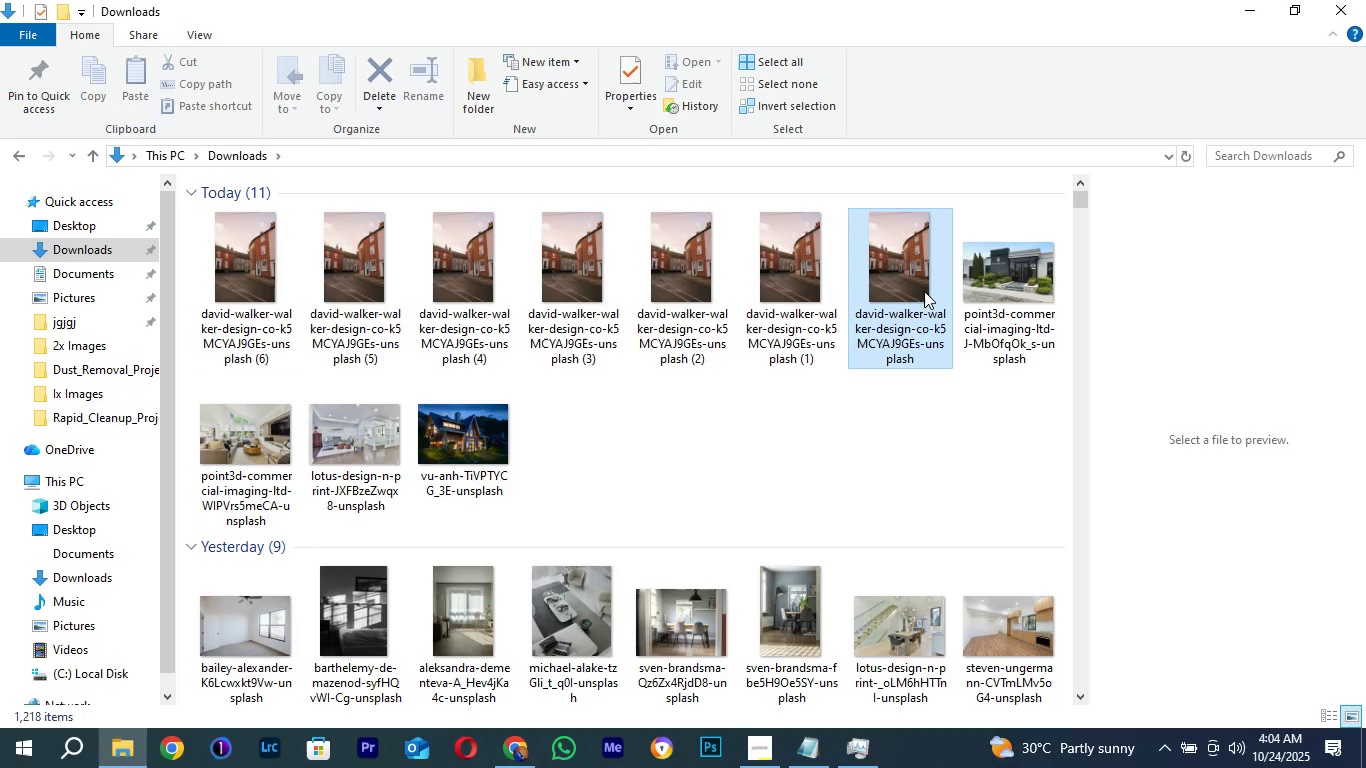 
left_click([924, 291])
 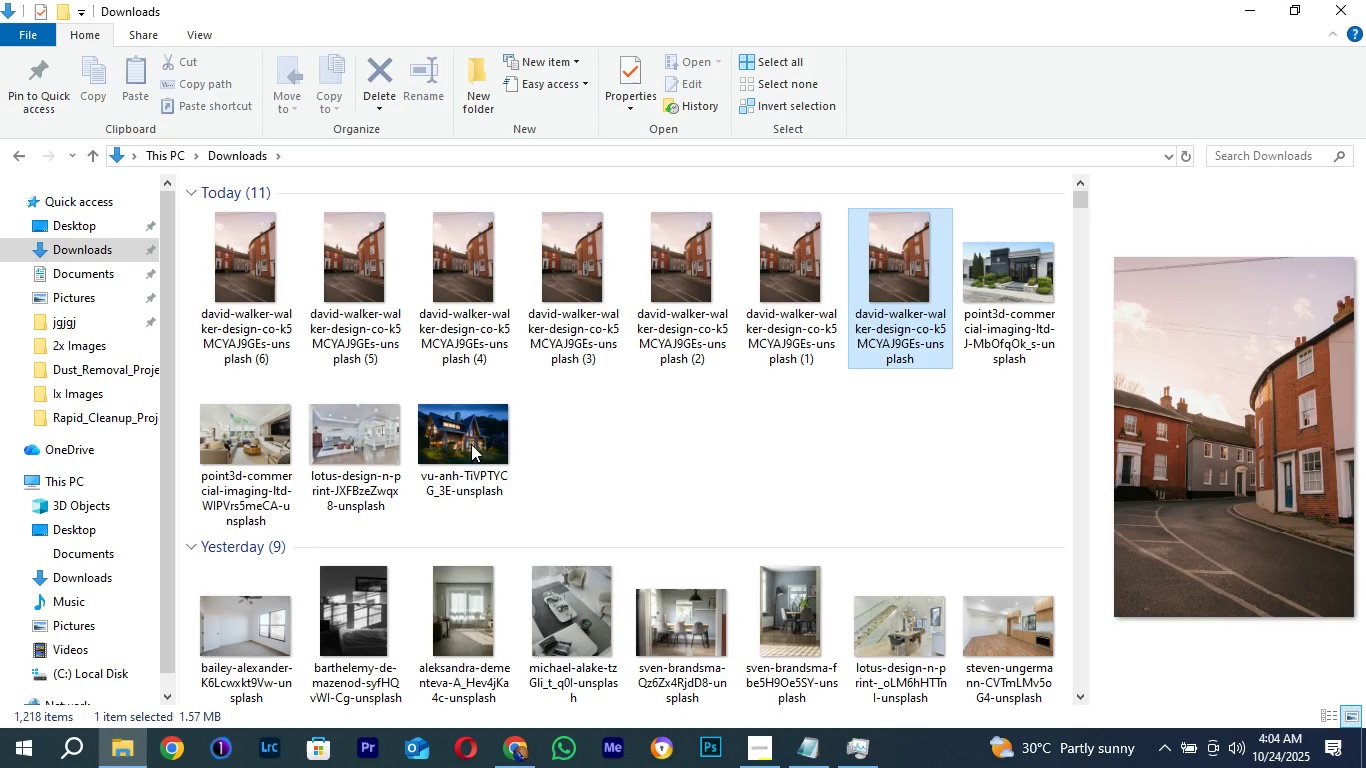 
hold_key(key=ShiftLeft, duration=0.61)
left_click([469, 444])
 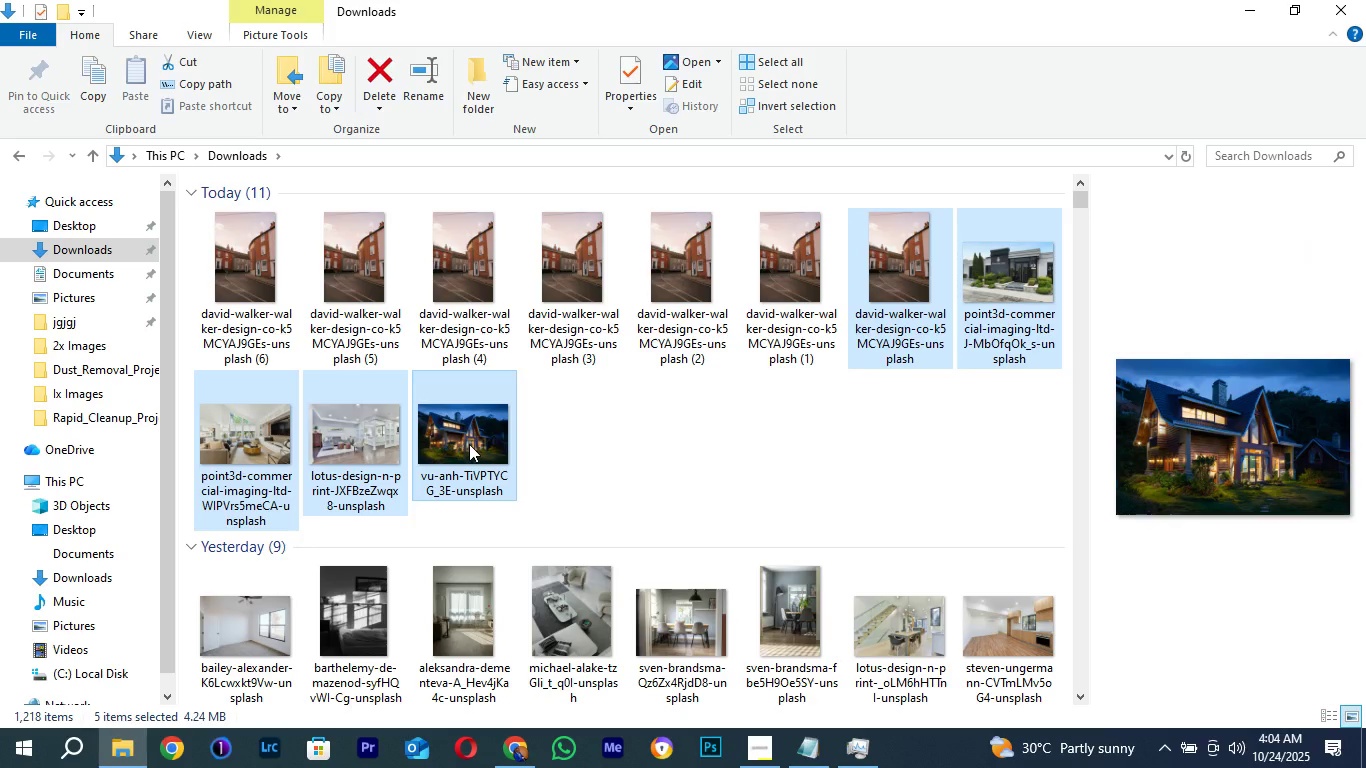 
hold_key(key=ControlLeft, duration=1.5)
 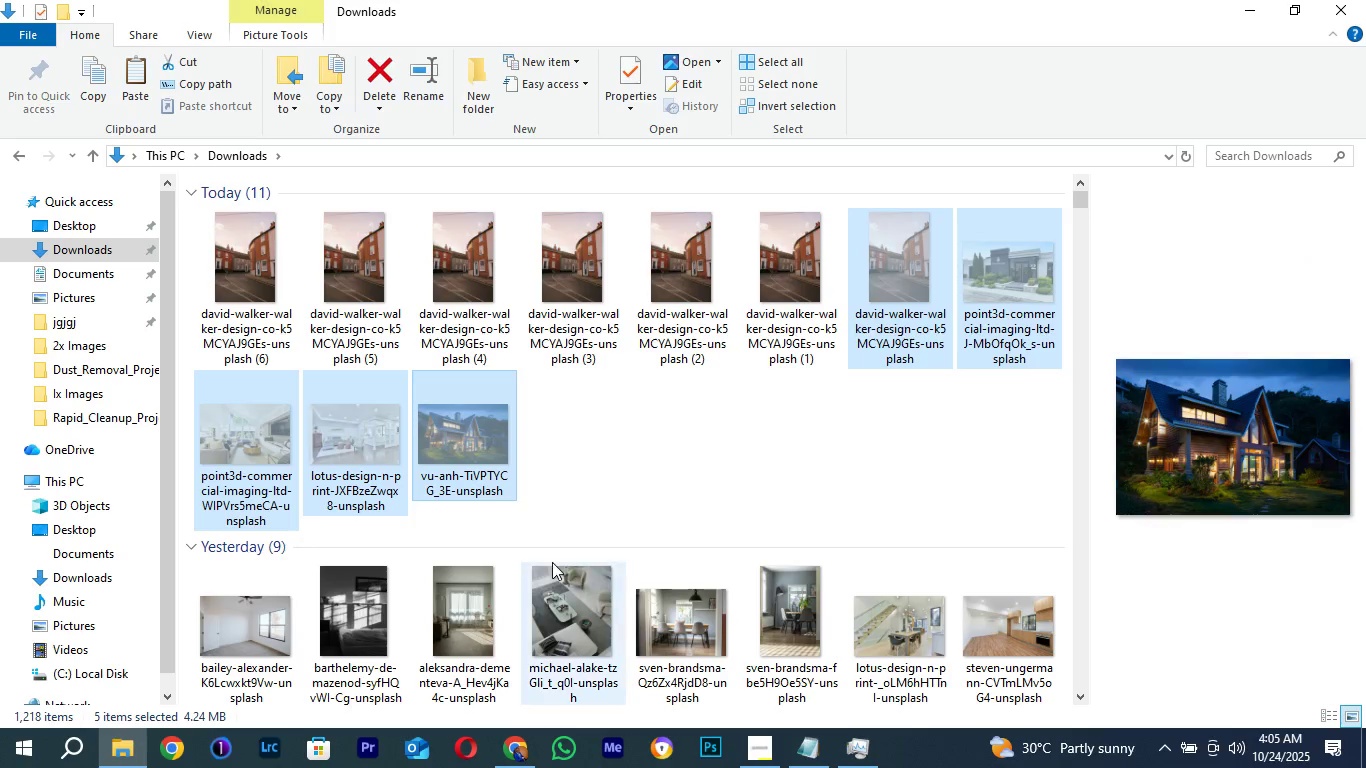 
key(Control+X)
 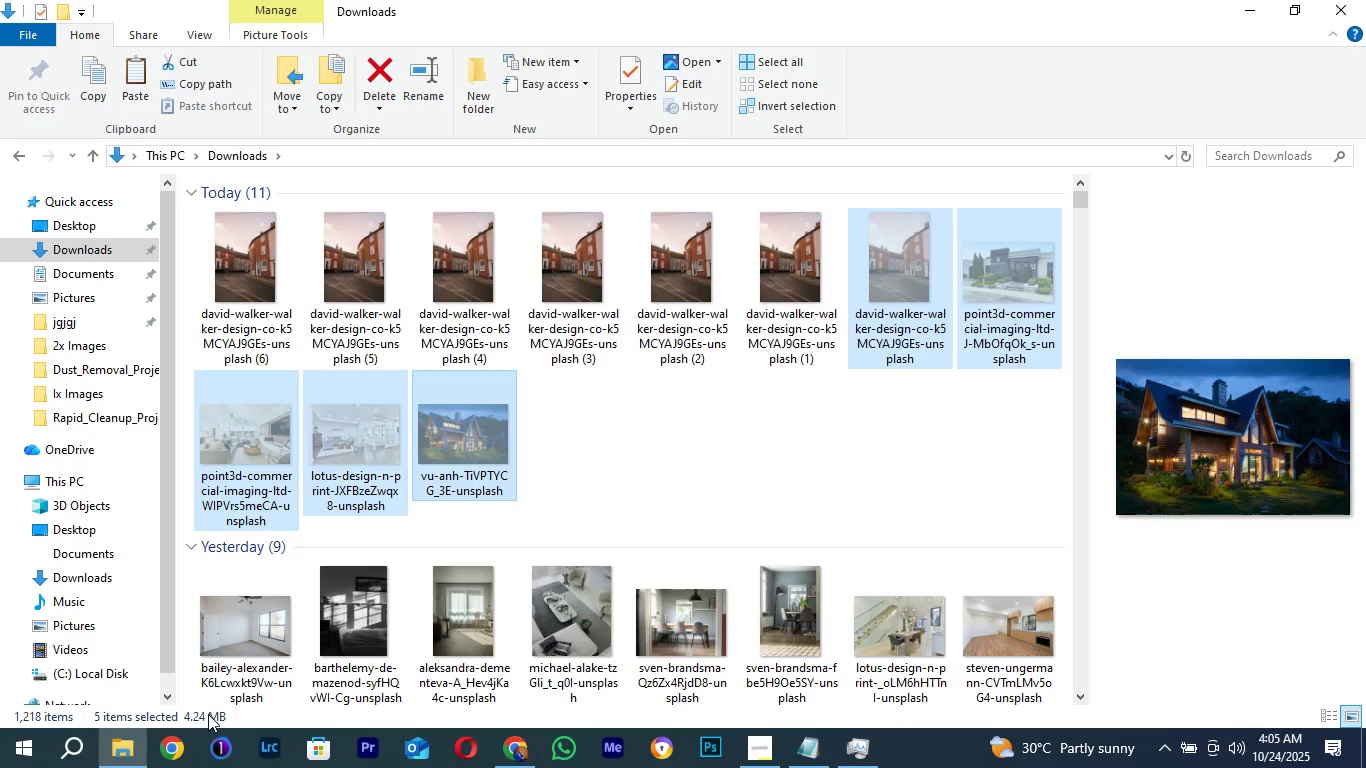 
mouse_move([157, 720])
 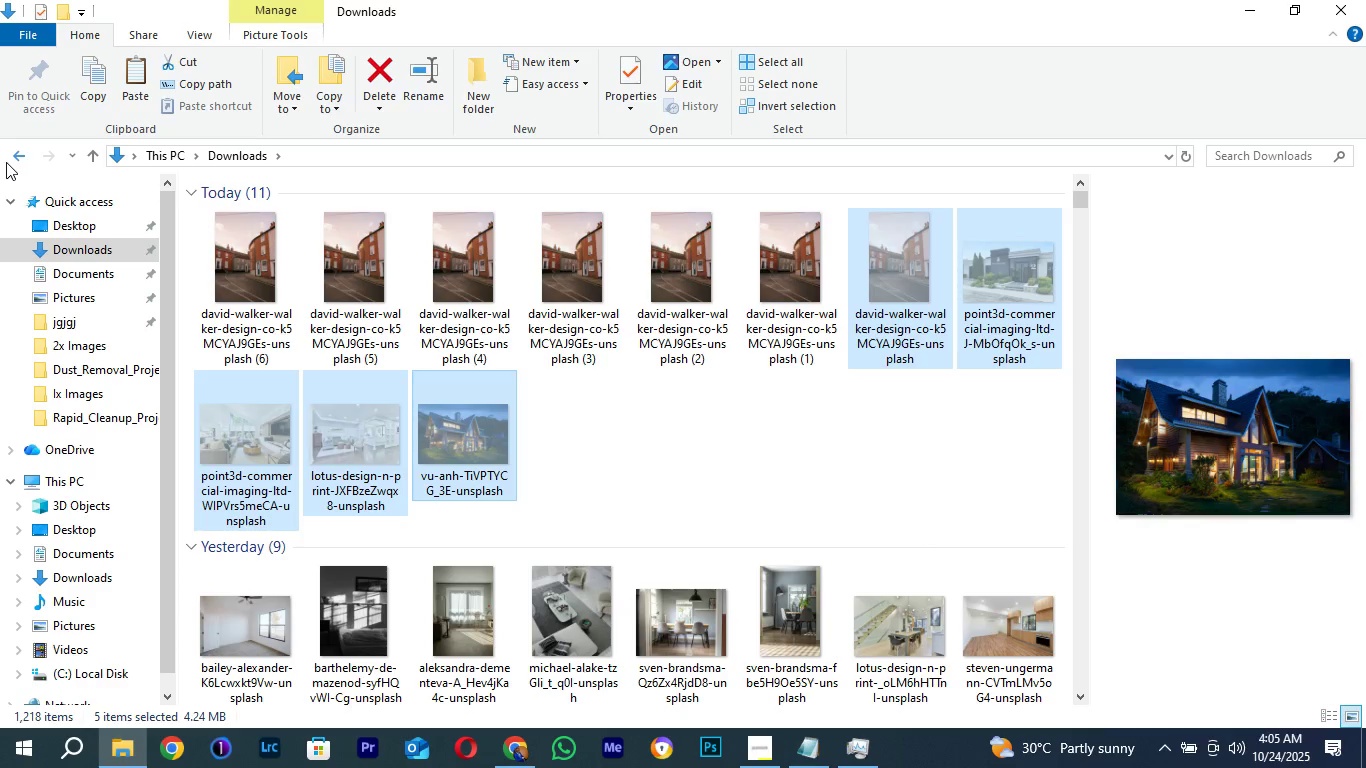 
left_click([10, 159])
 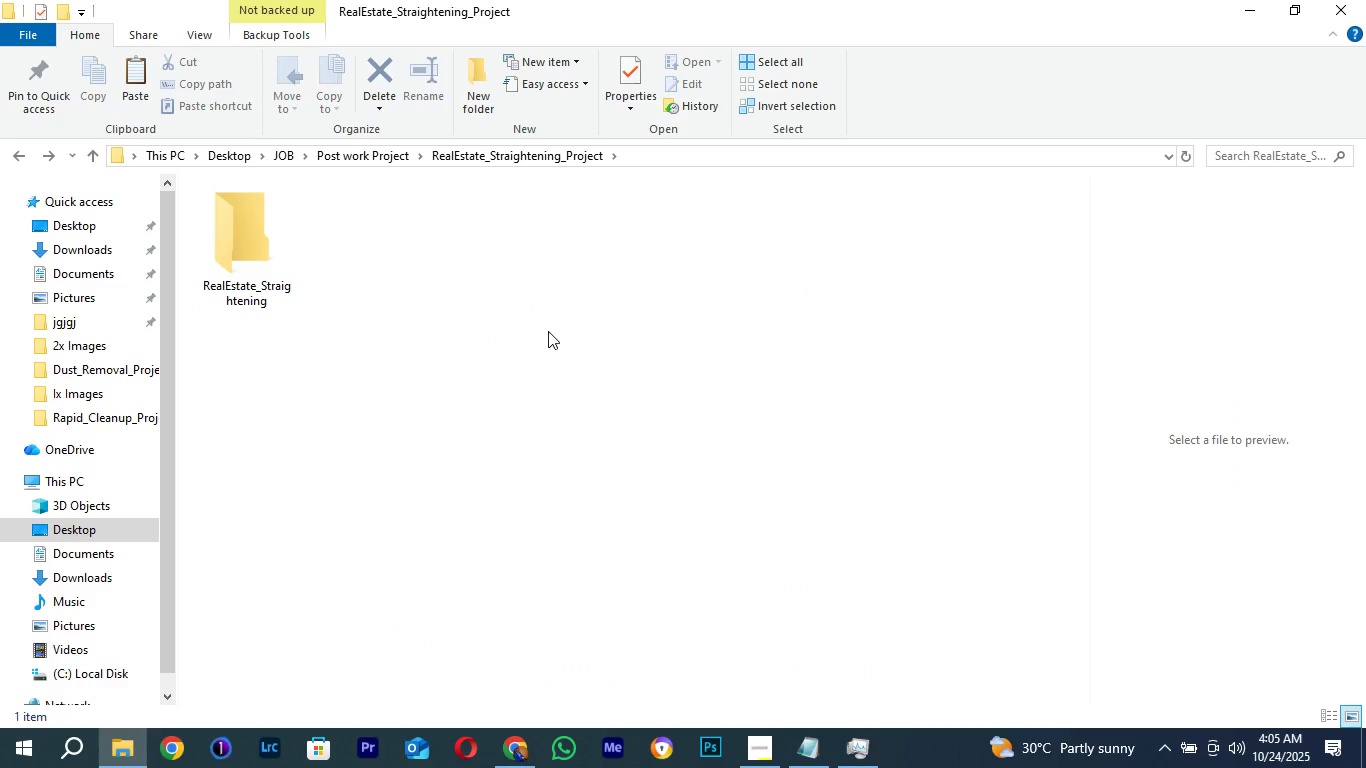 
left_click([549, 331])
 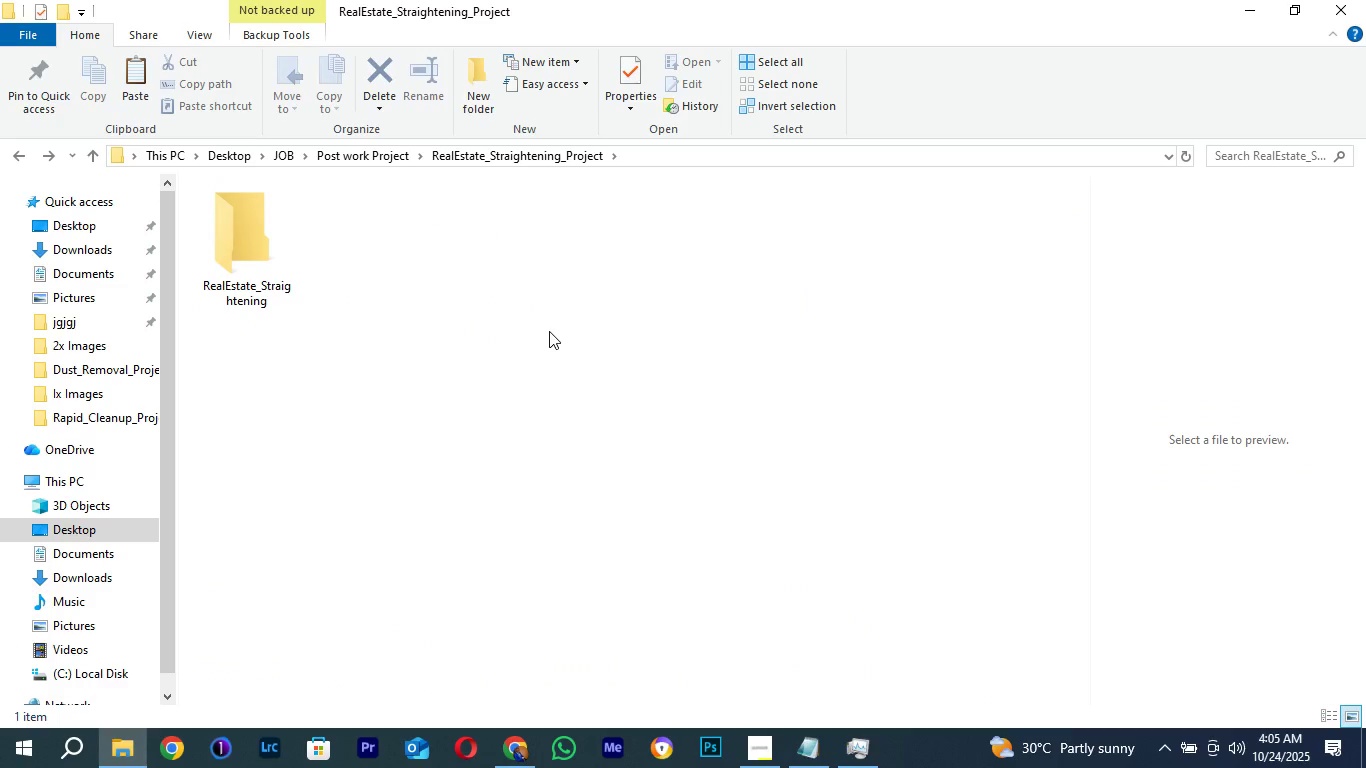 
key(Control+V)
 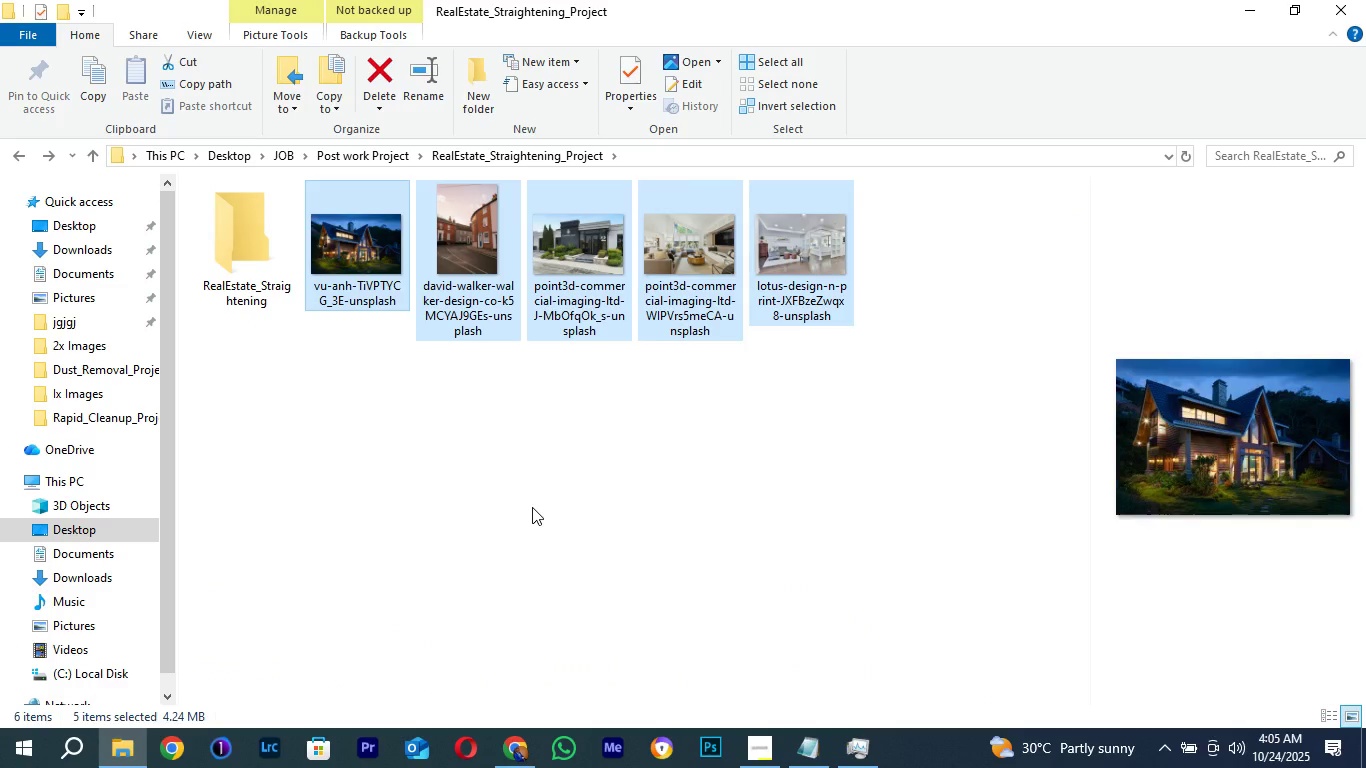 
left_click([532, 507])
 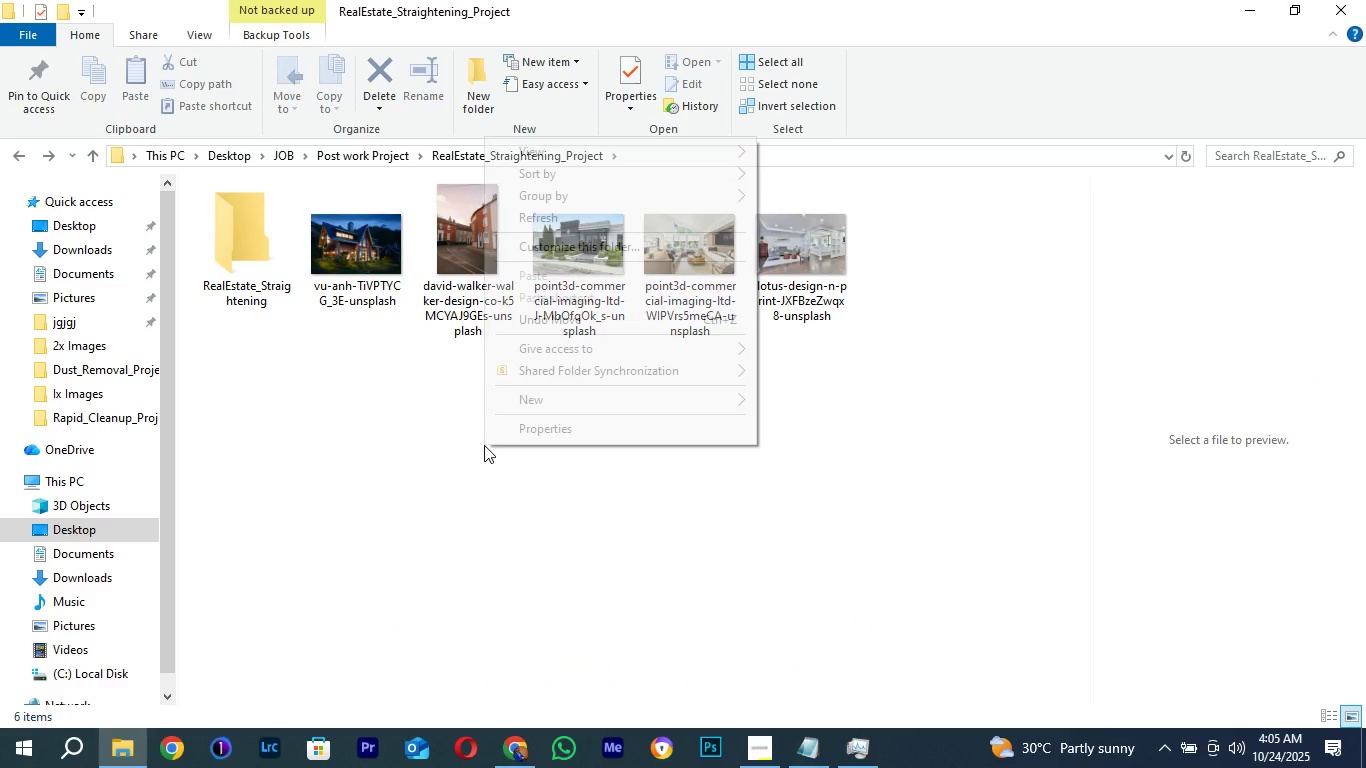 
right_click([484, 445])
 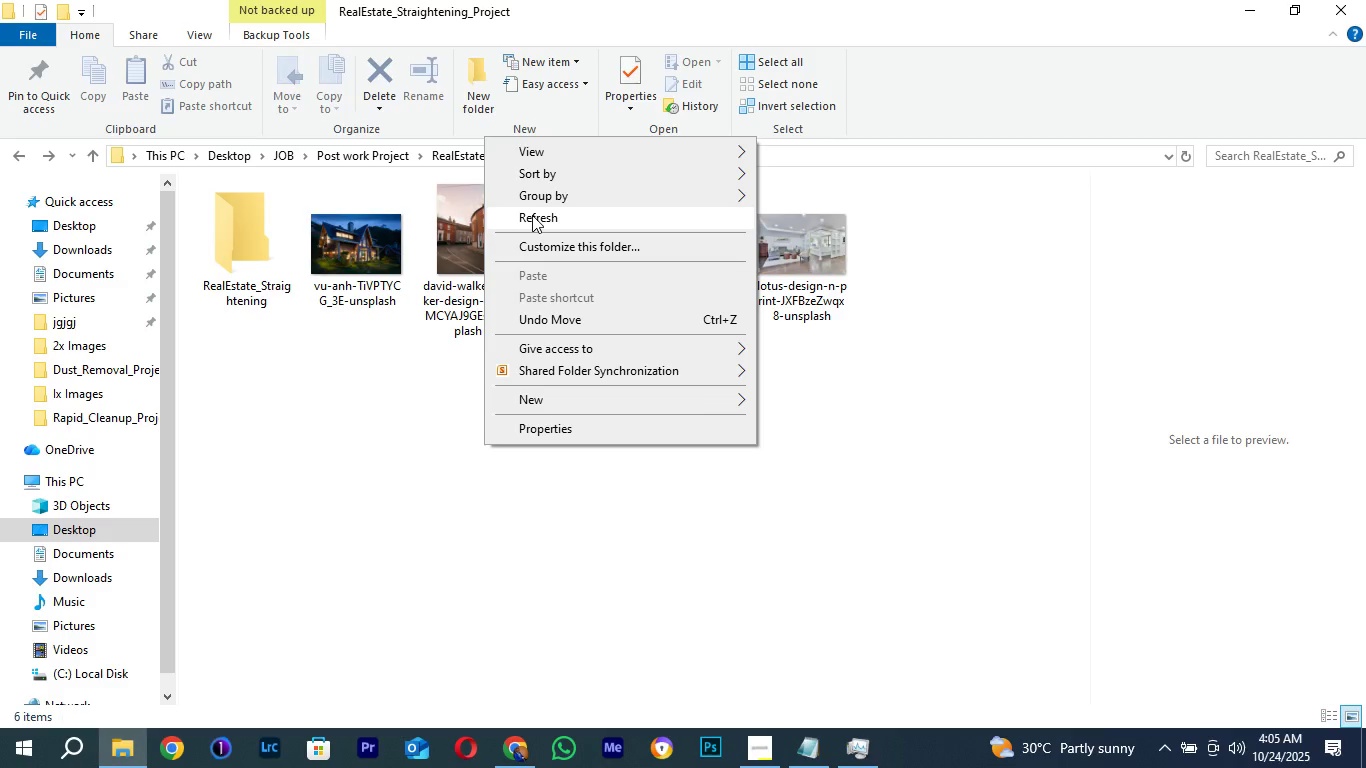 
left_click([532, 215])
 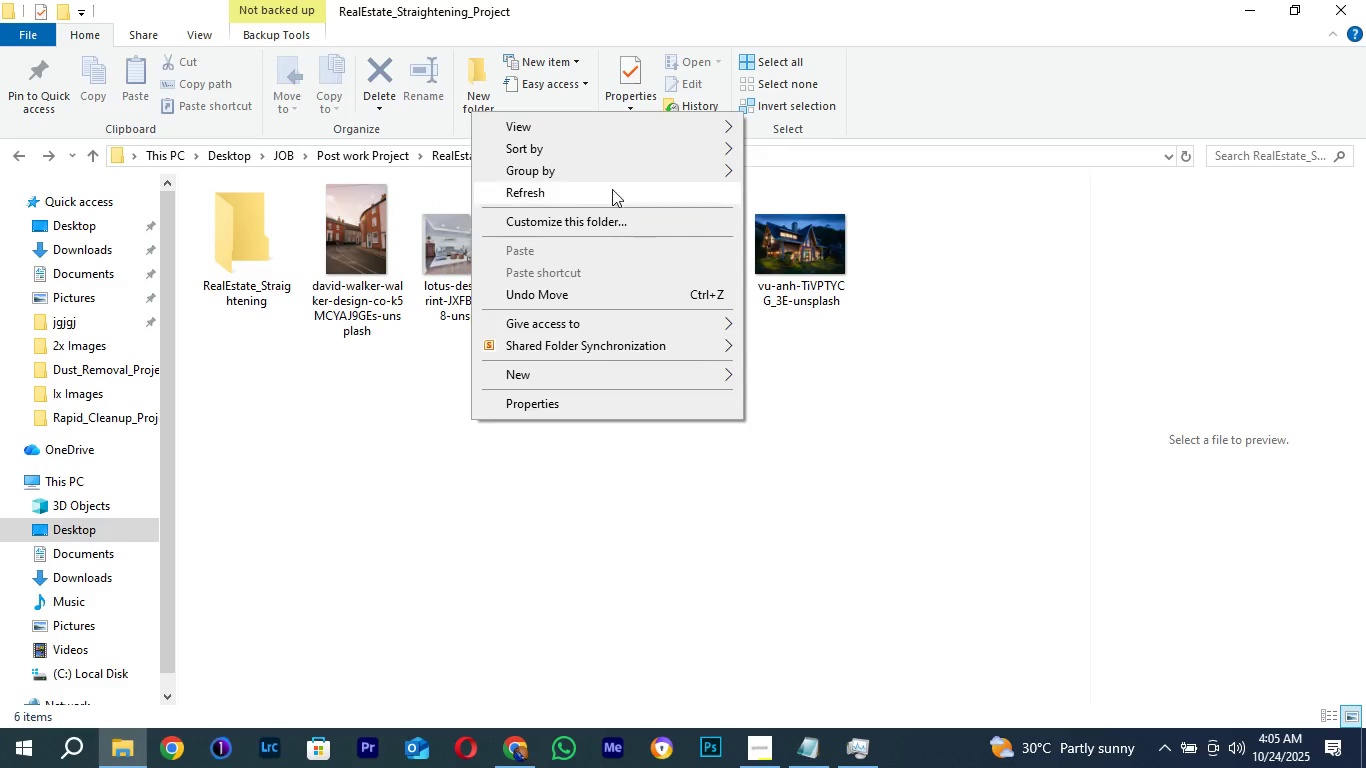 
left_click([579, 200])
 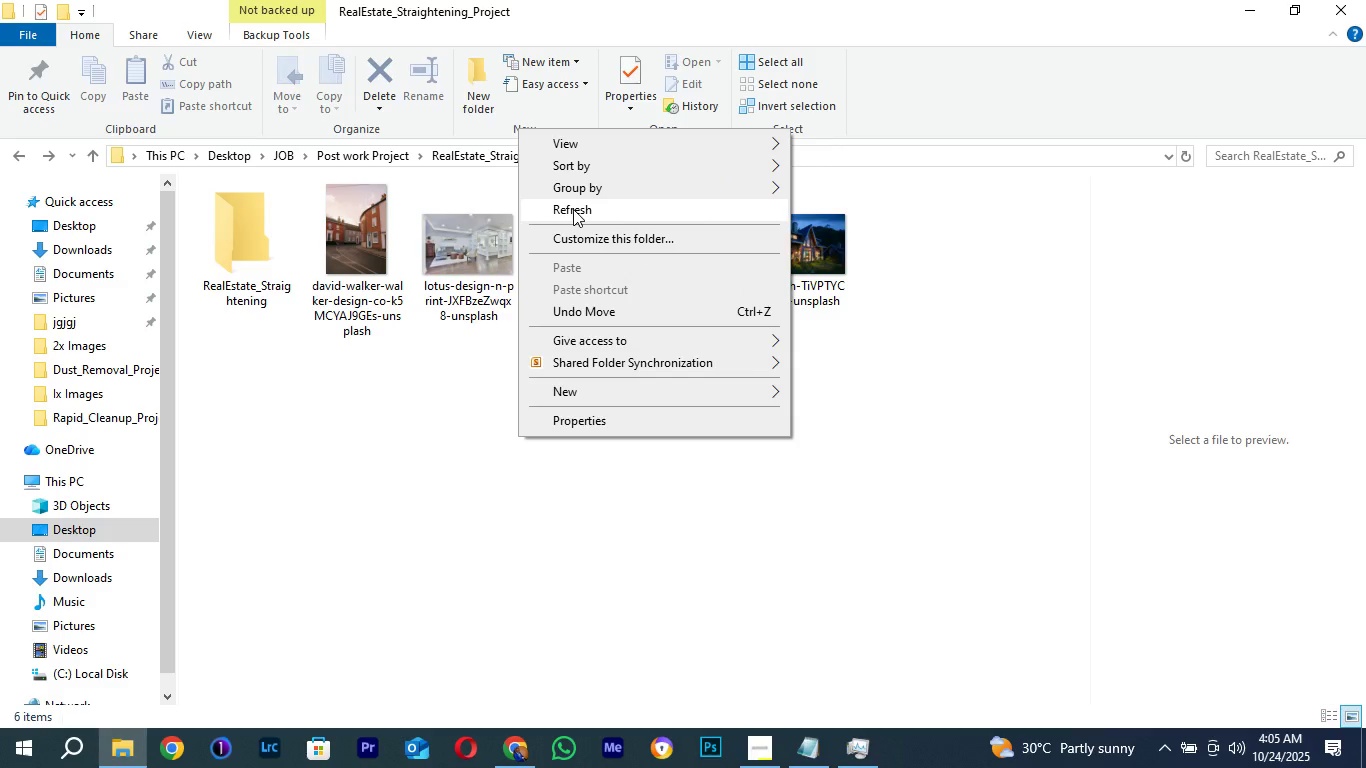 
left_click([572, 208])
 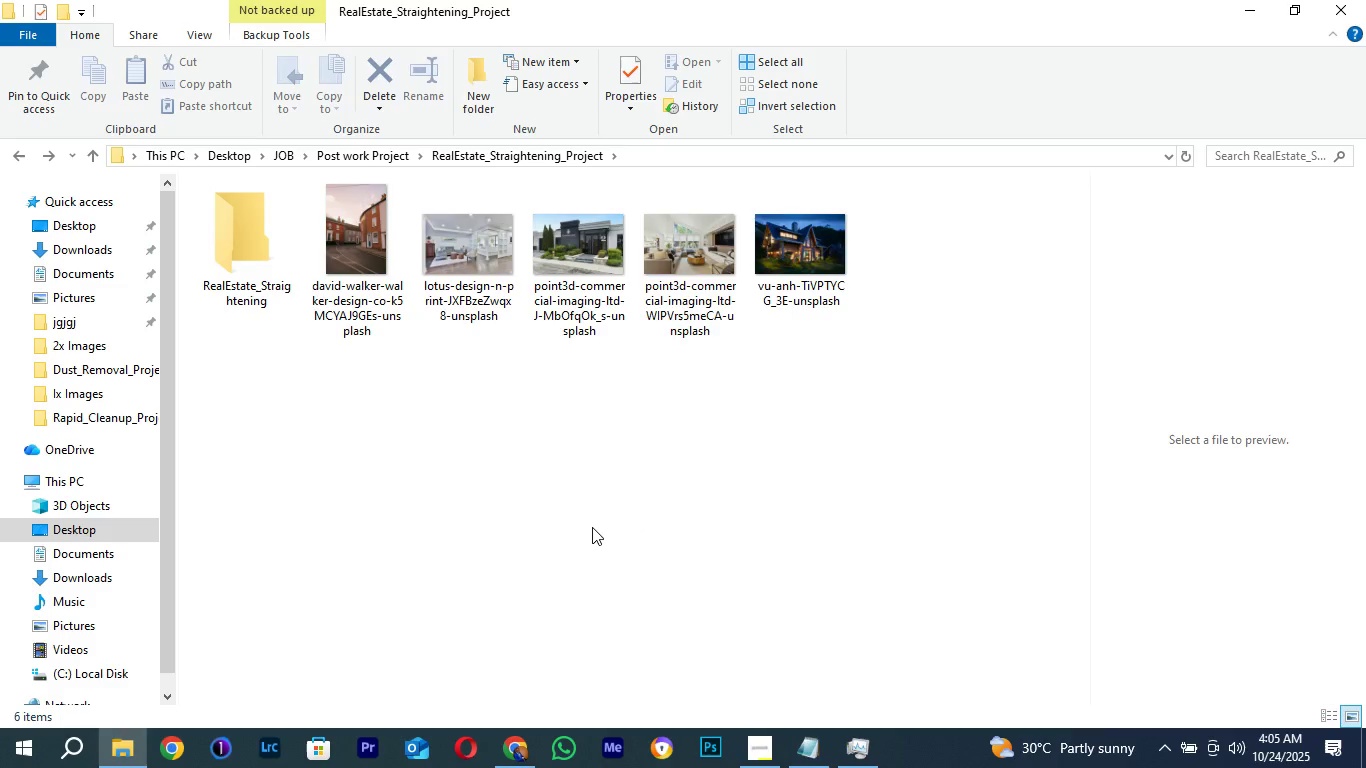 
wait(6.3)
 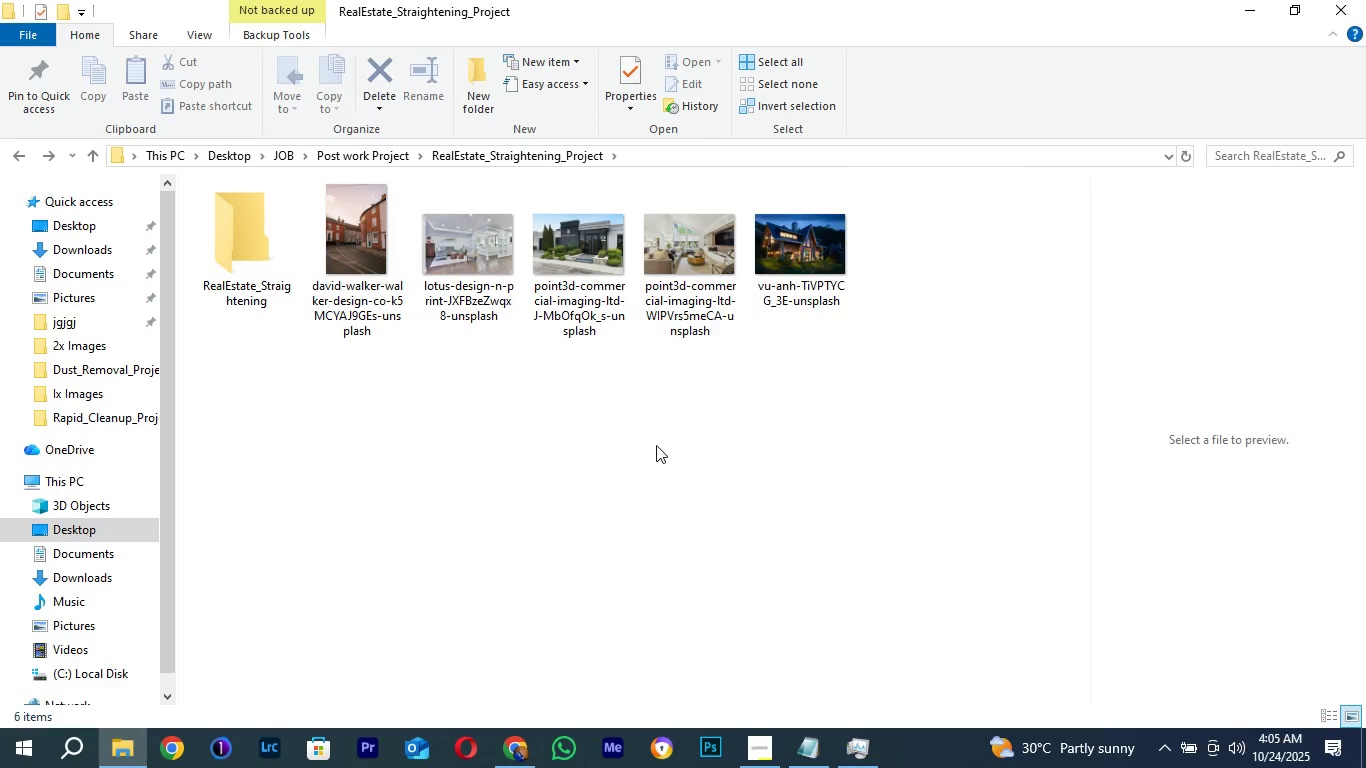 
left_click([655, 298])
 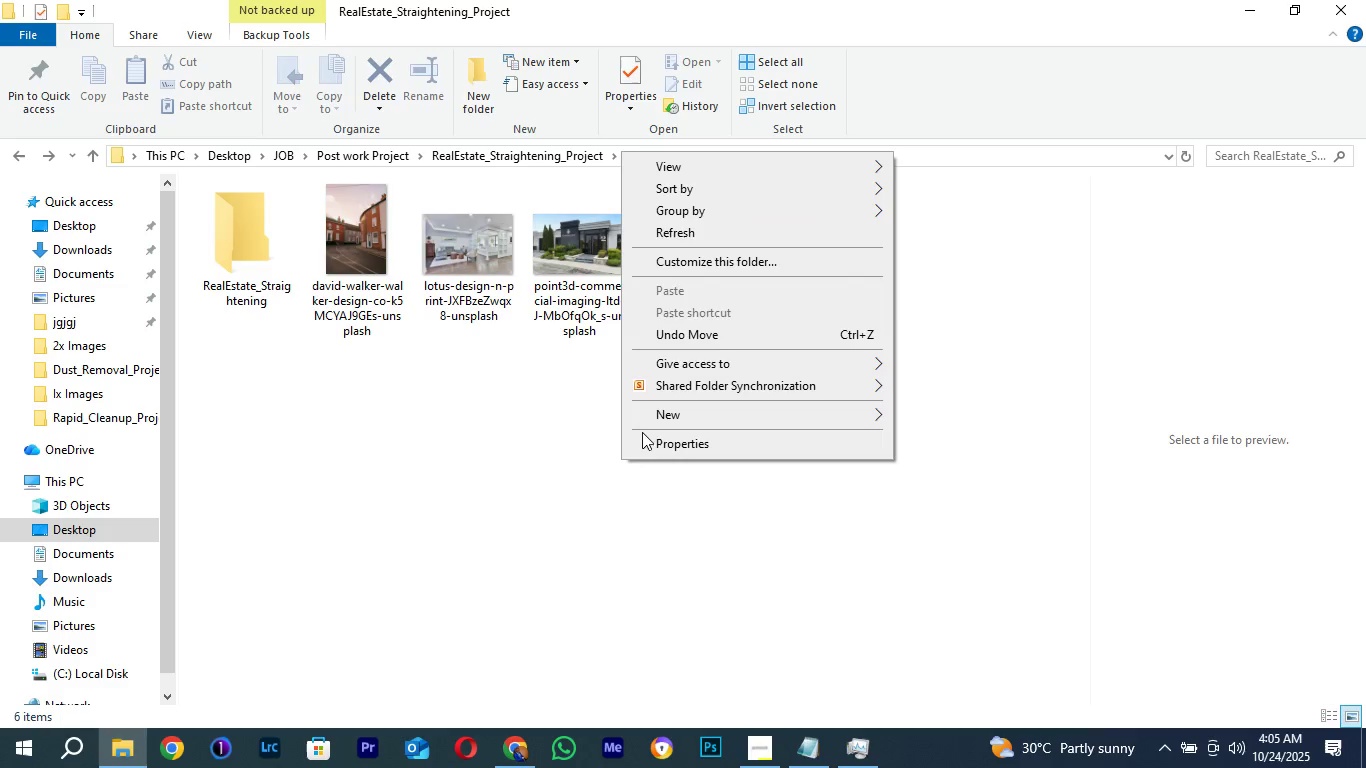 
right_click([621, 460])
 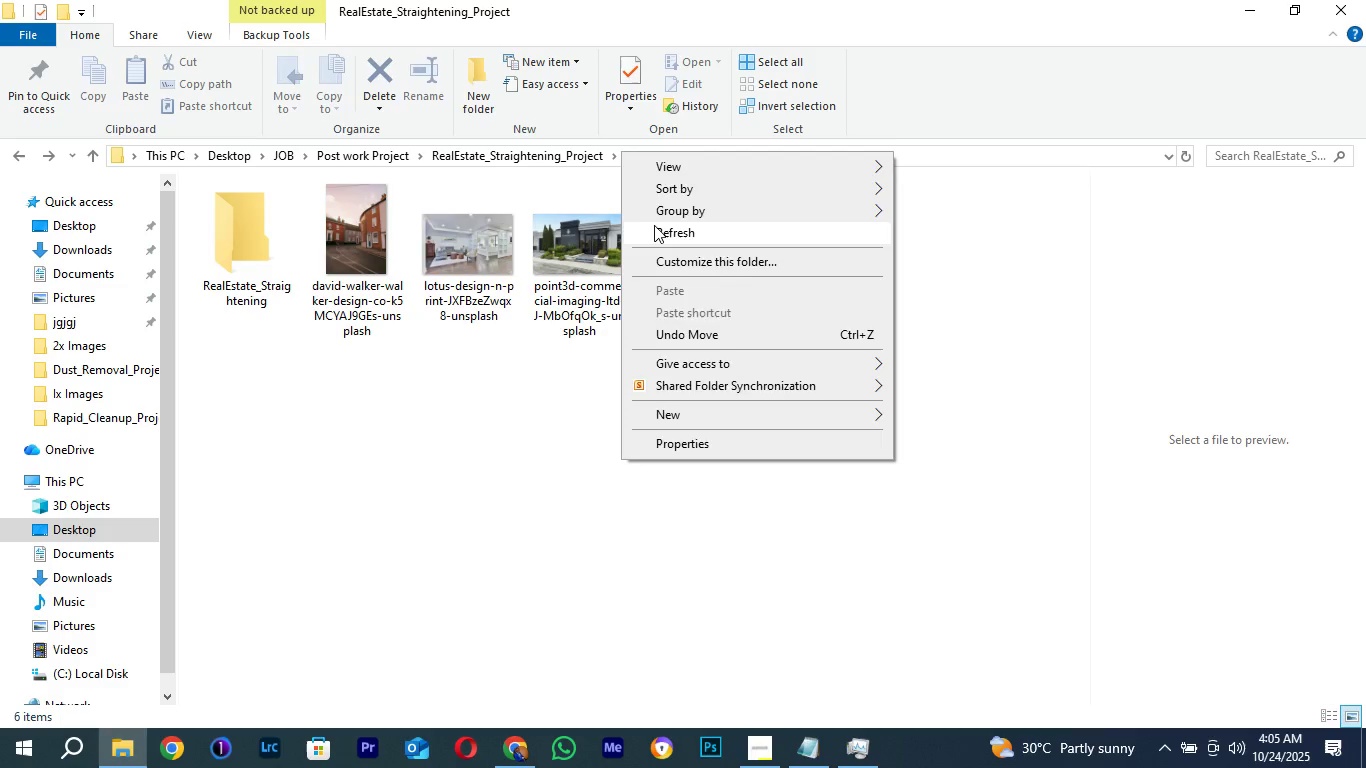 
left_click([654, 225])
 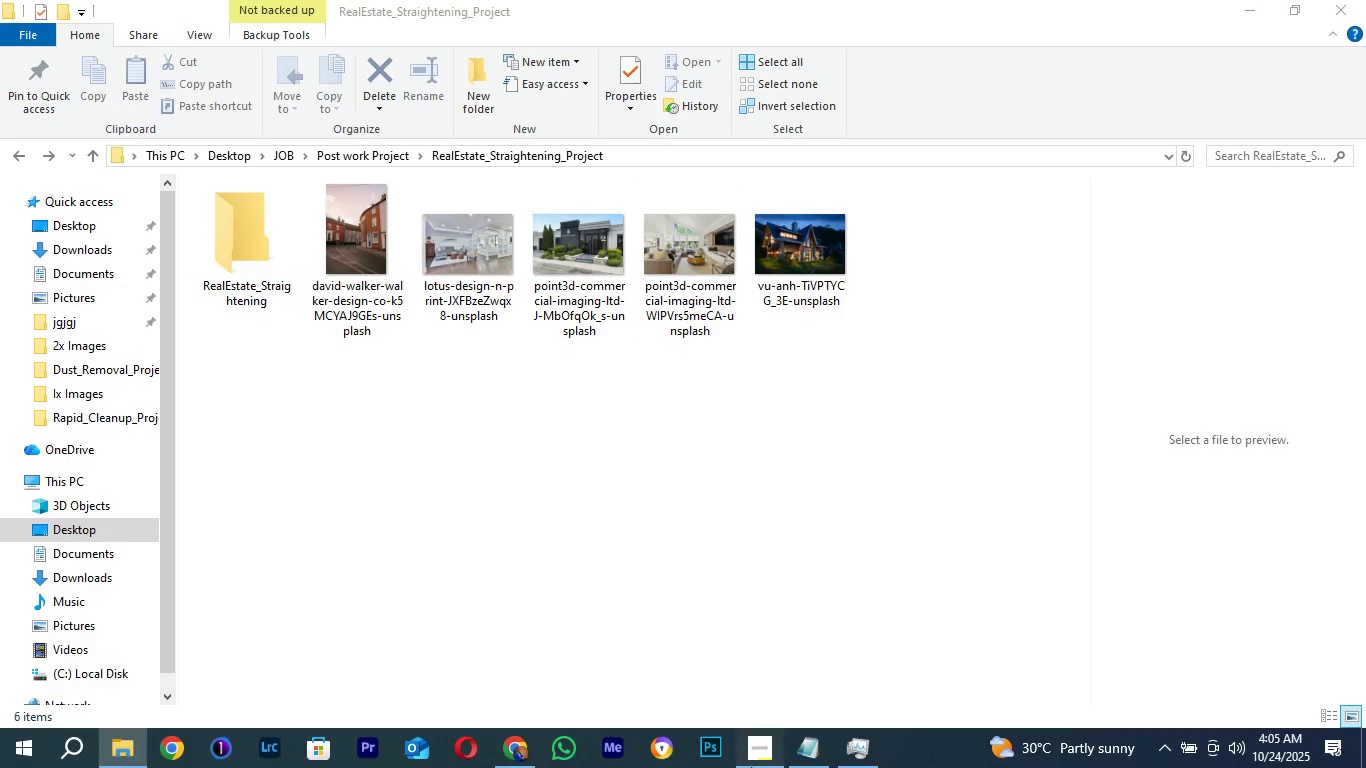 
left_click([751, 767])
 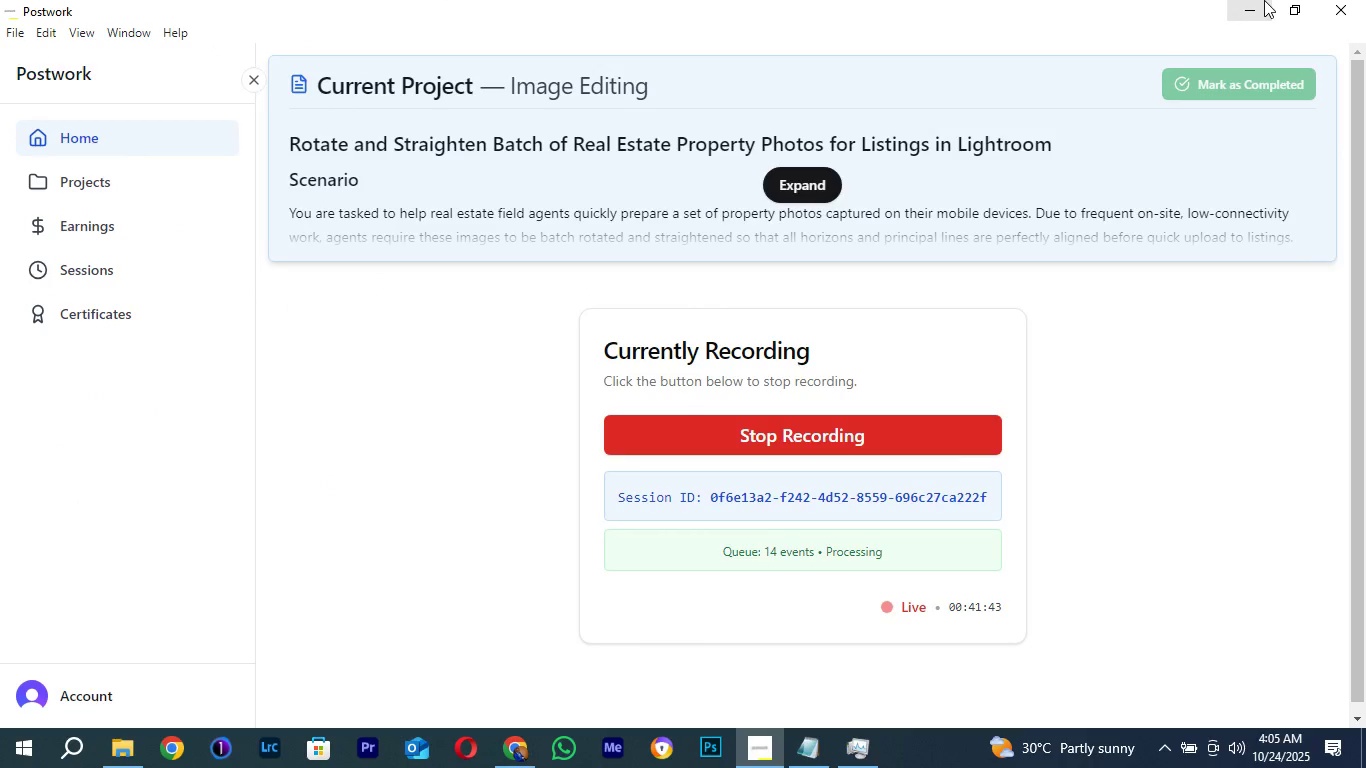 
left_click([1261, 0])
 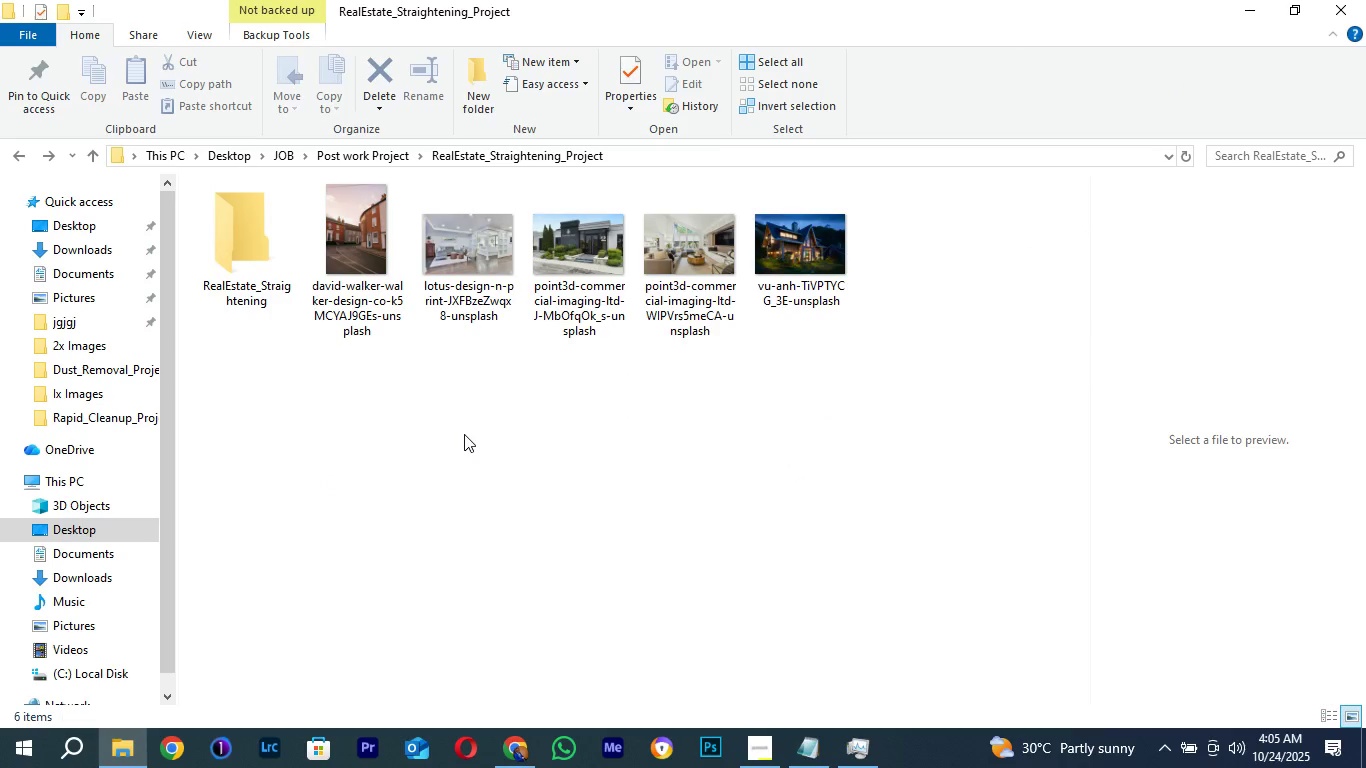 
right_click([464, 434])
 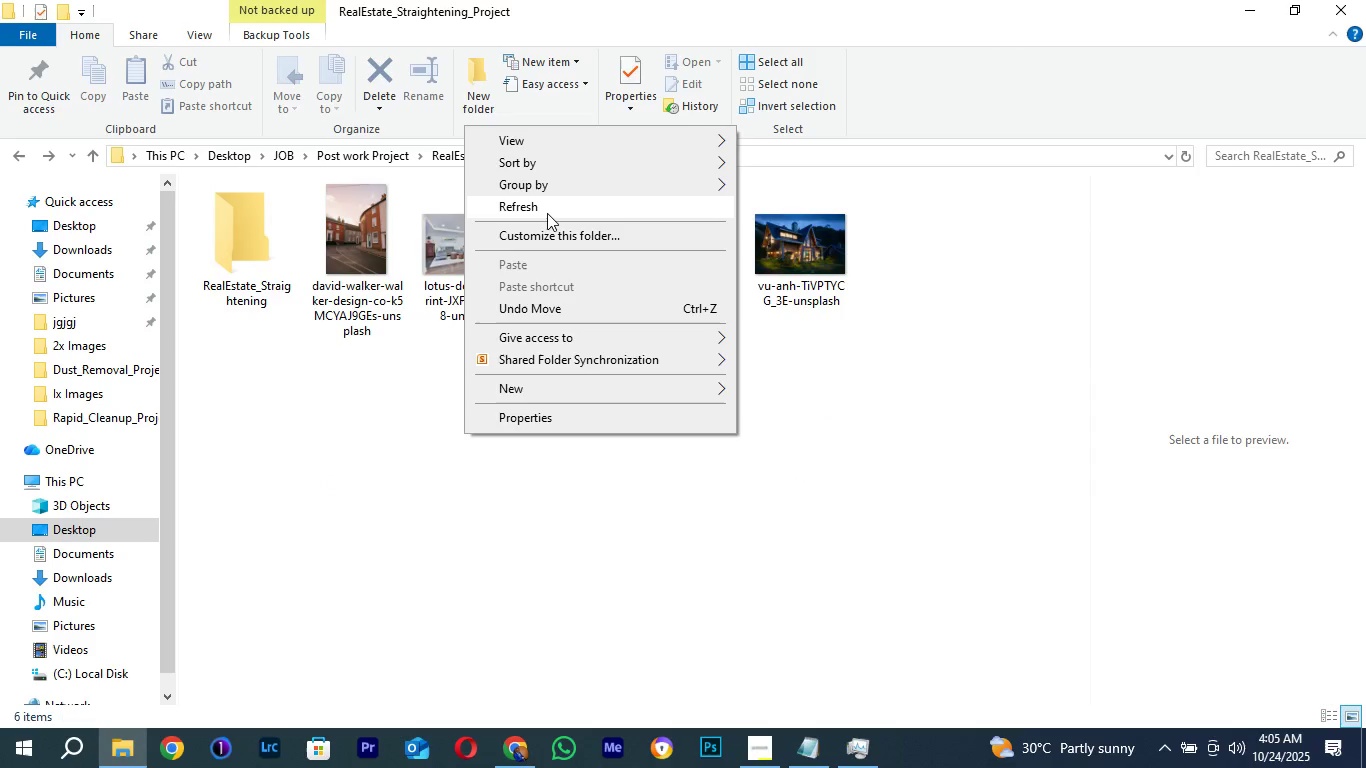 
left_click([546, 211])
 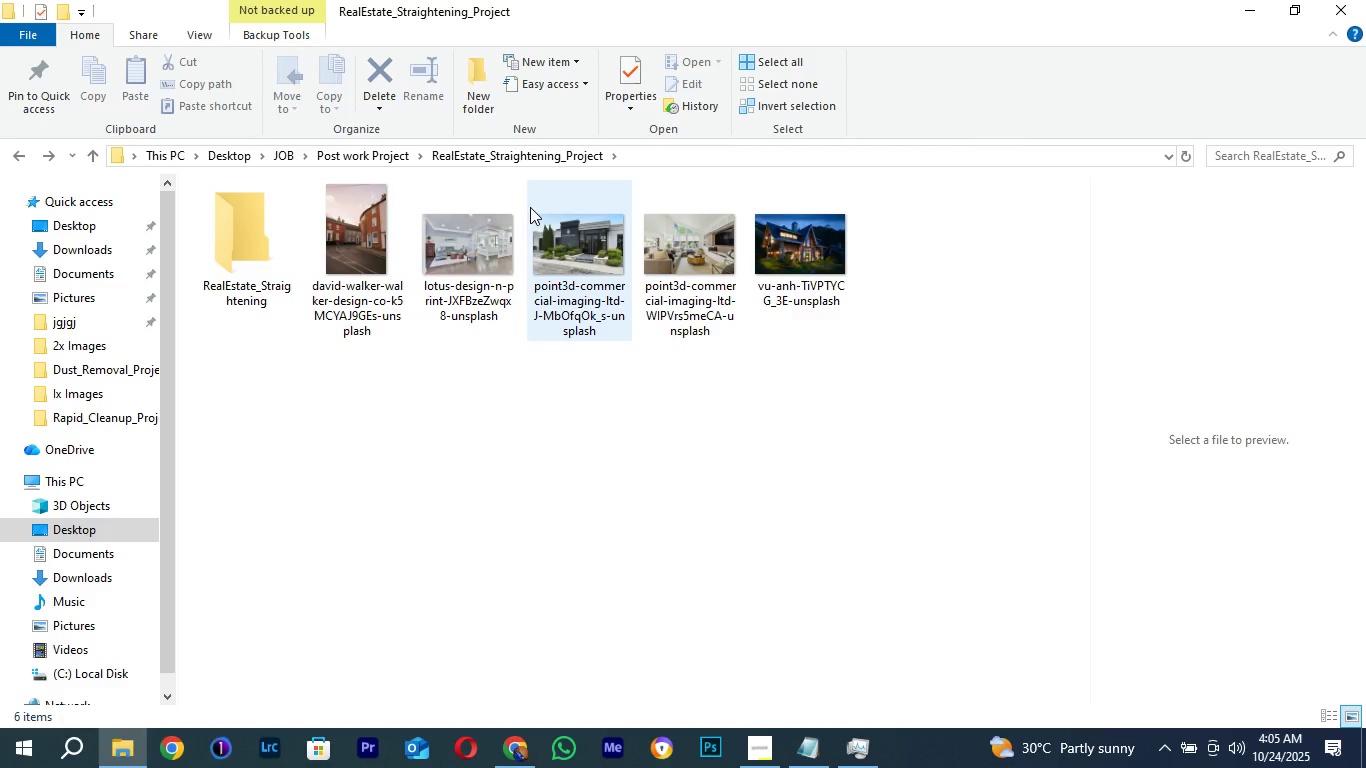 
mouse_move([506, 315])
 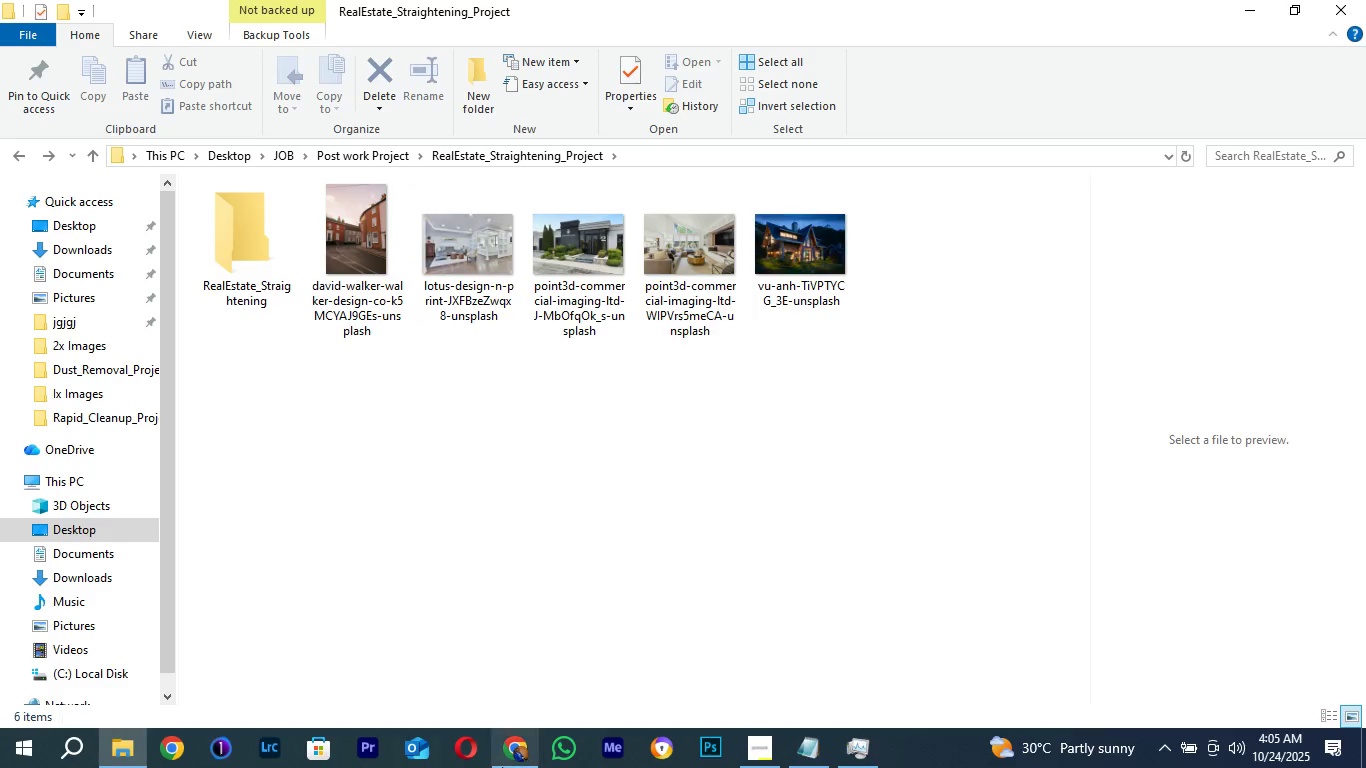 
mouse_move([506, 766])
 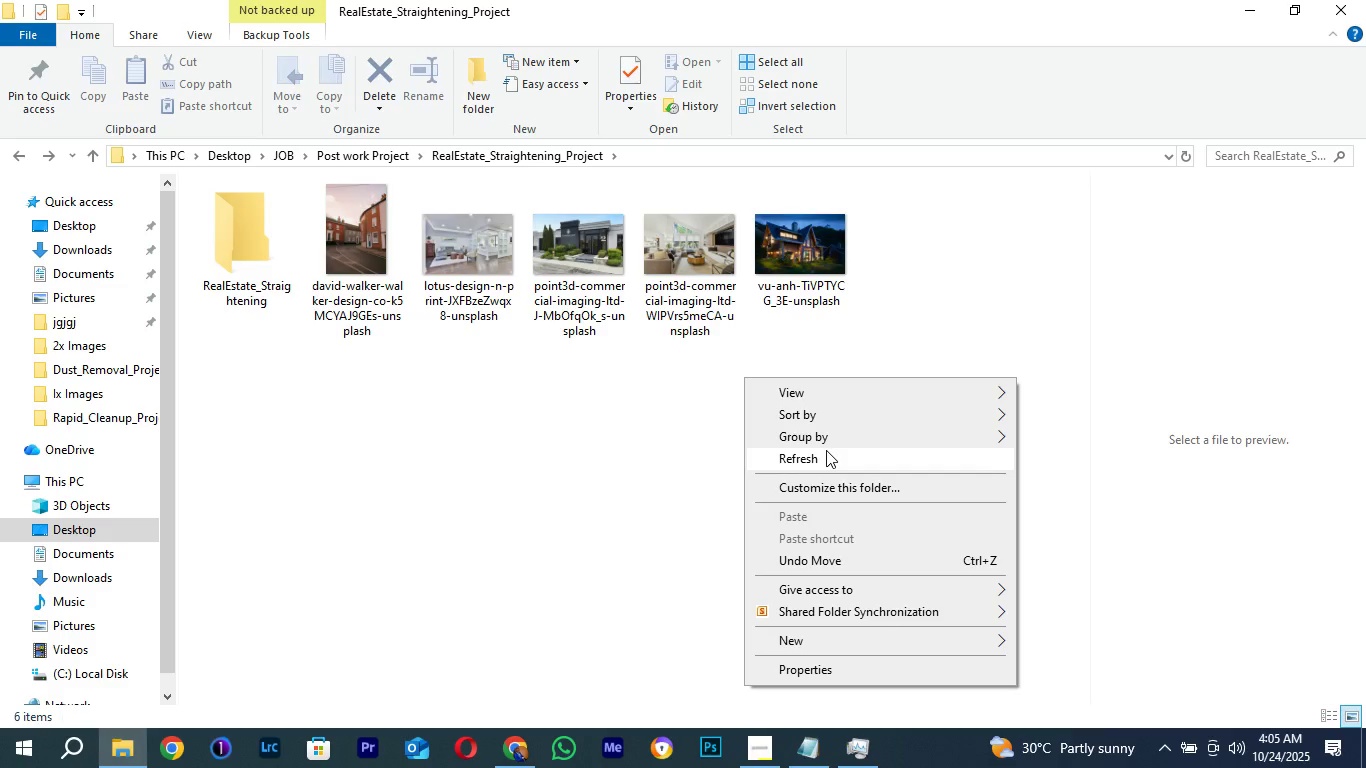 
left_click([826, 450])
 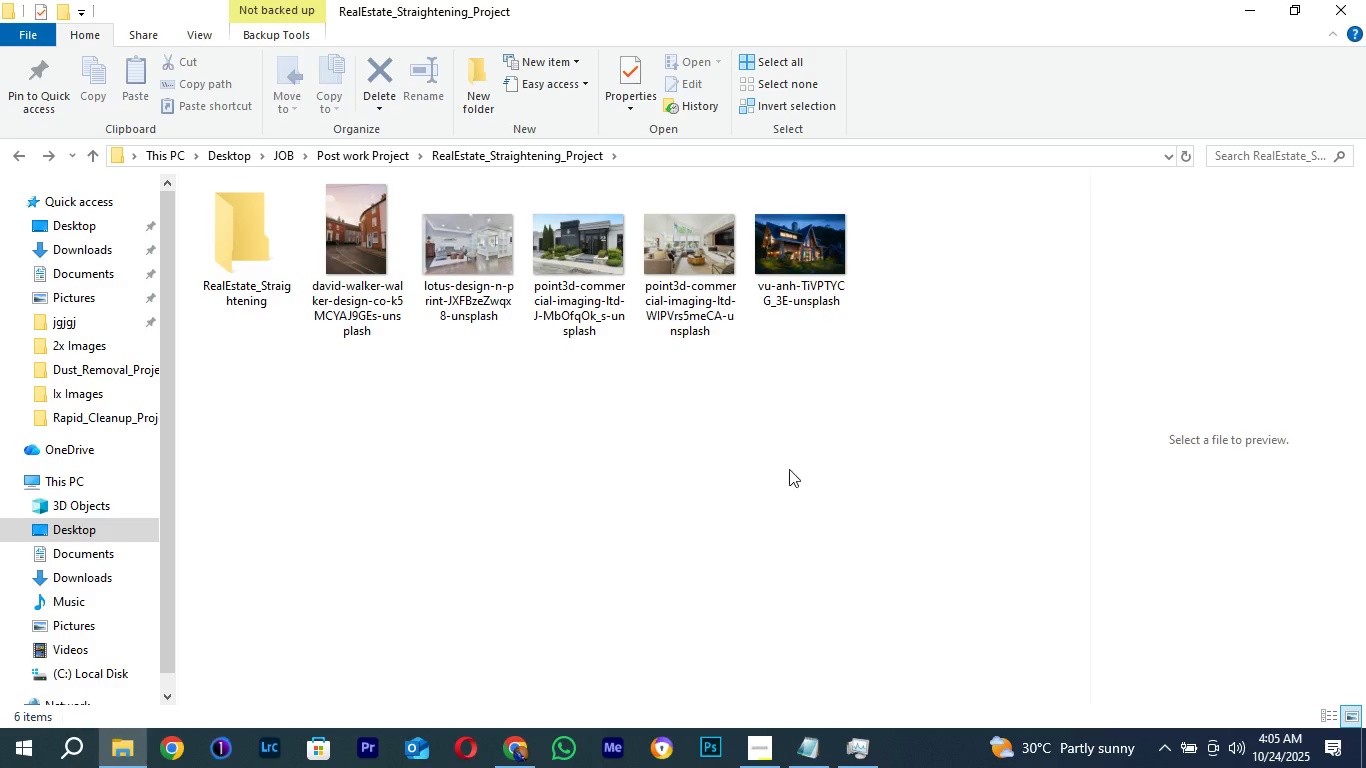 
right_click([670, 449])
 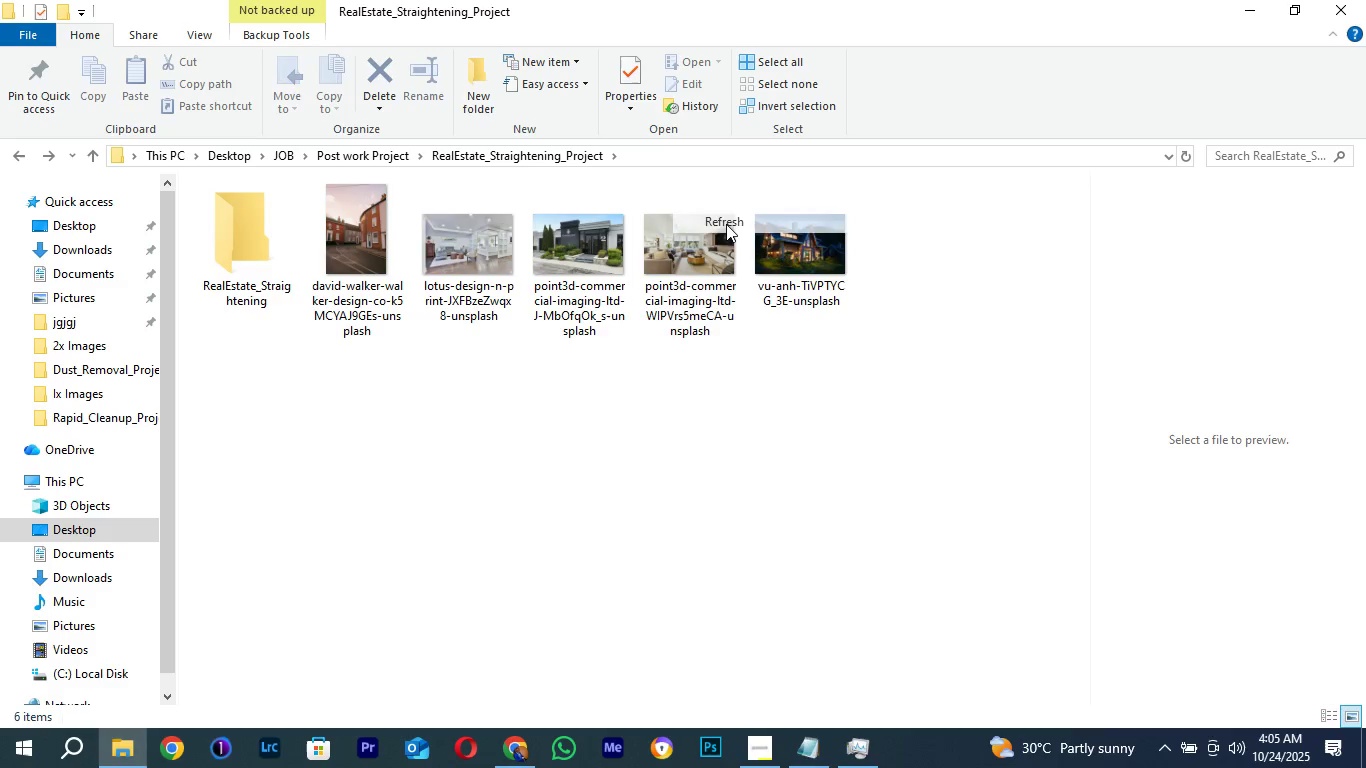 
left_click([726, 223])
 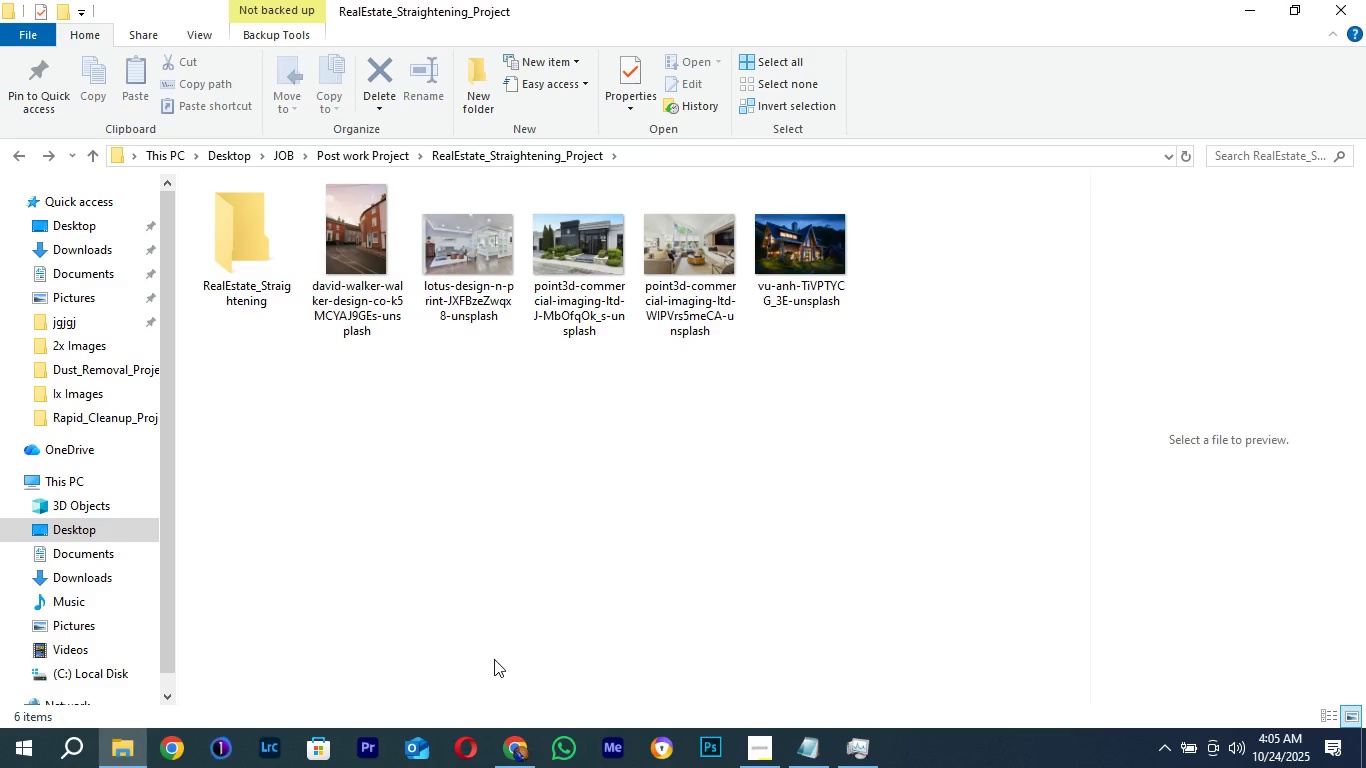 
wait(6.97)
 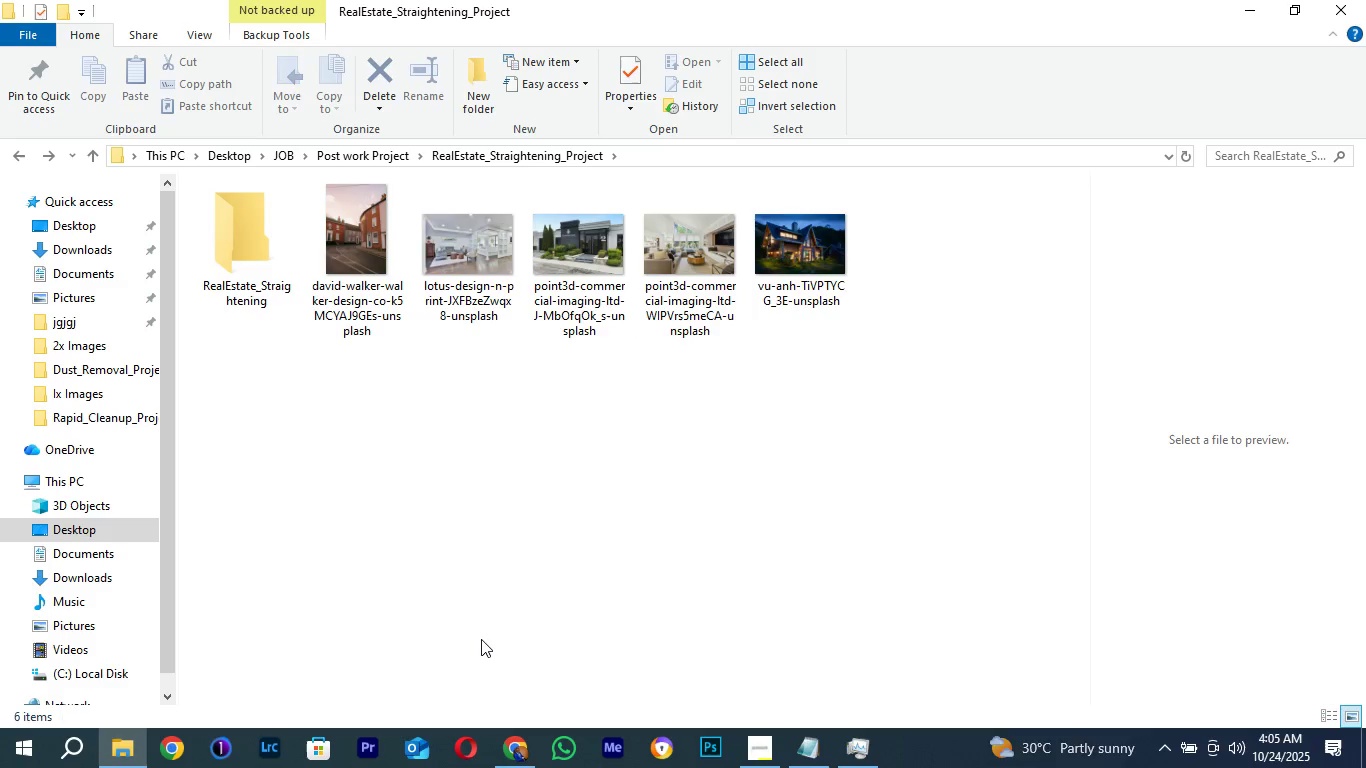 
mouse_move([817, 760])
 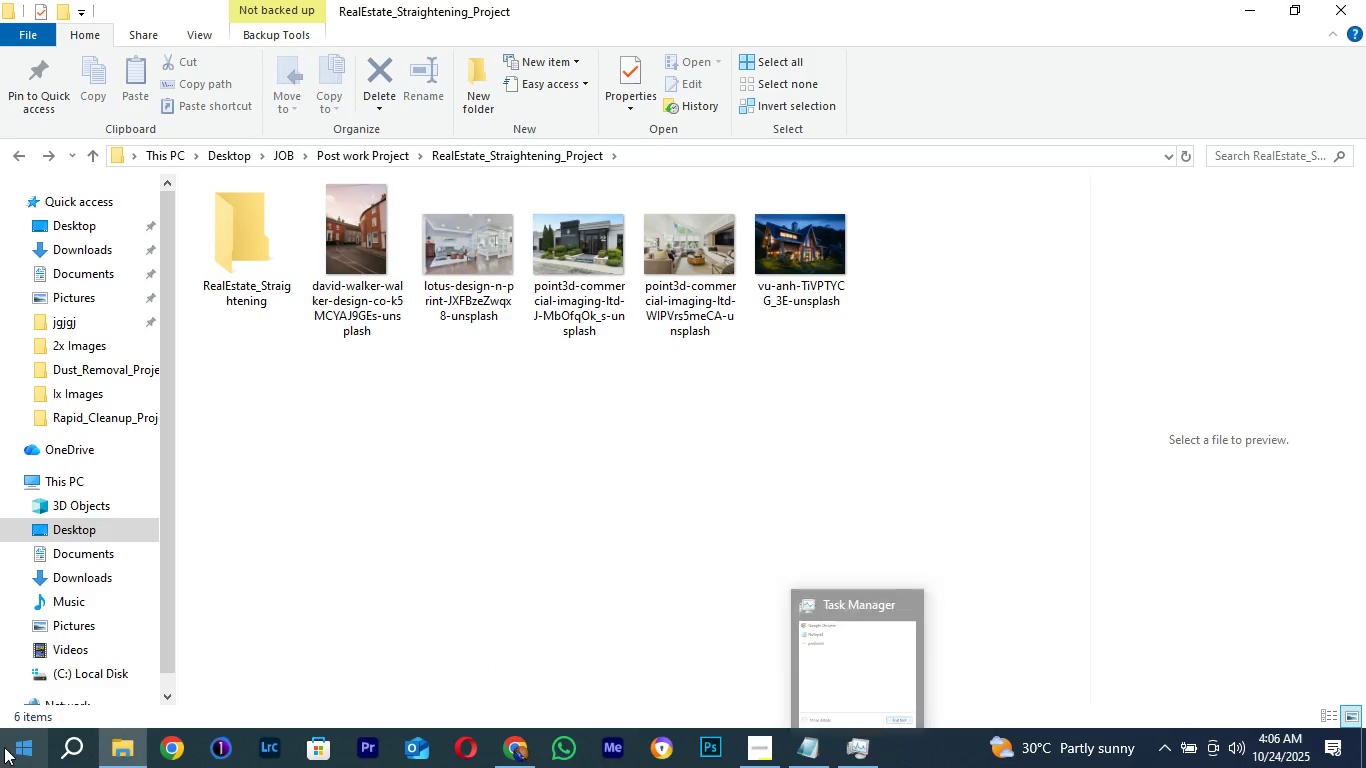 
mouse_move([-4, 780])
 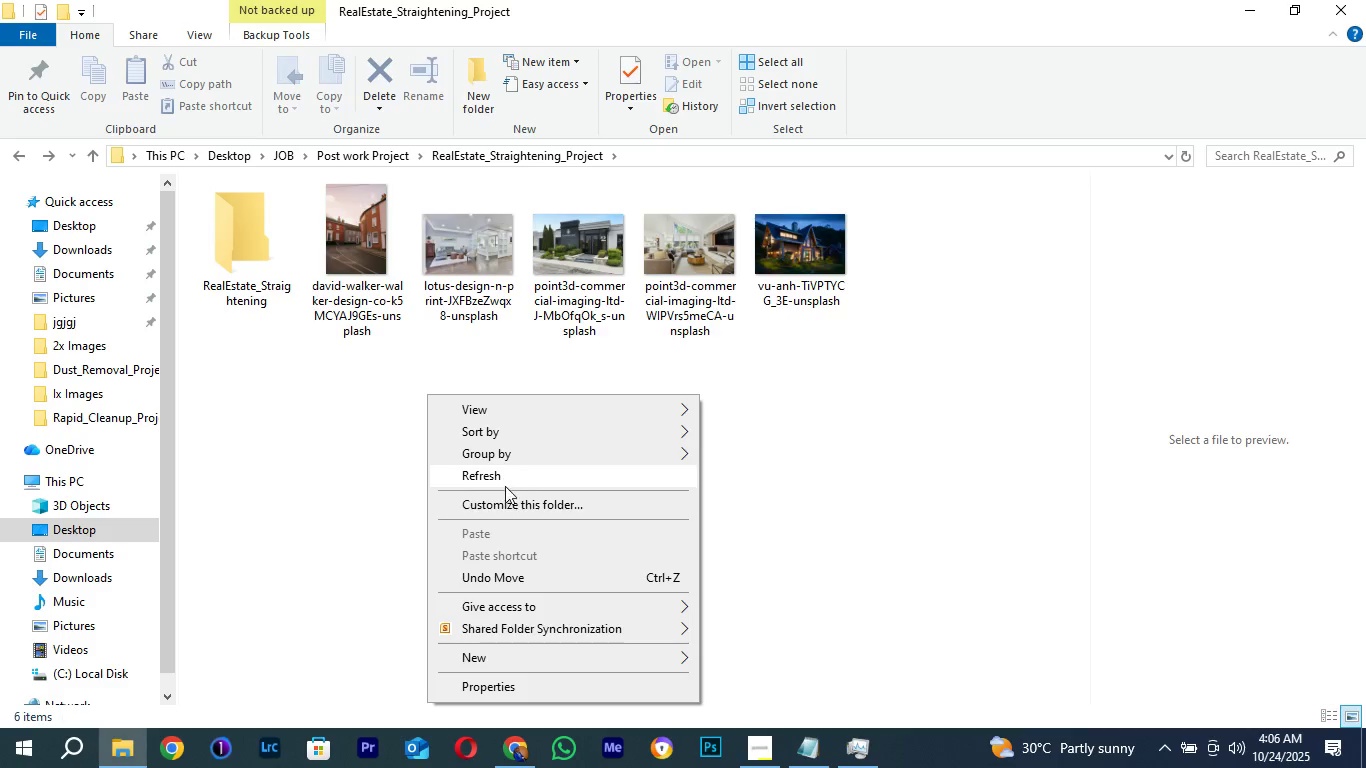 
left_click([493, 473])
 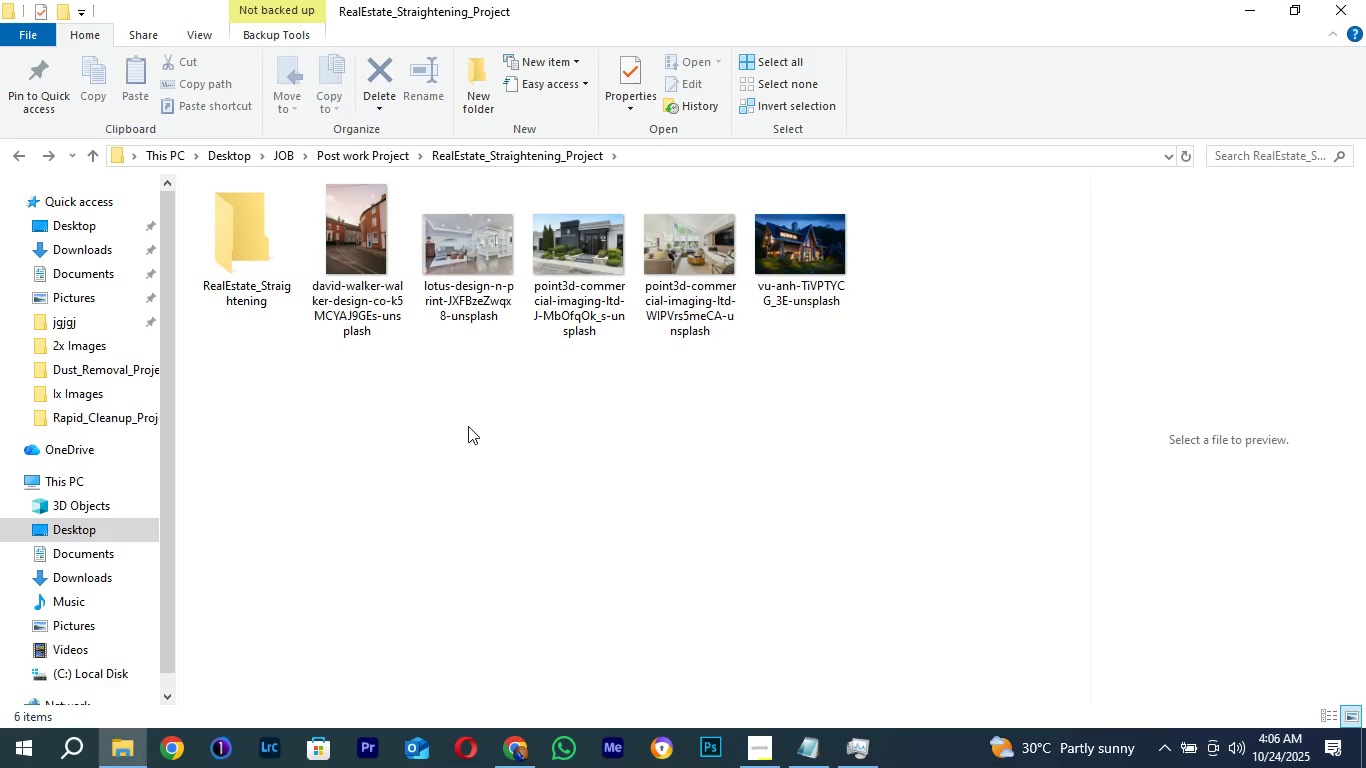 
right_click([468, 426])
 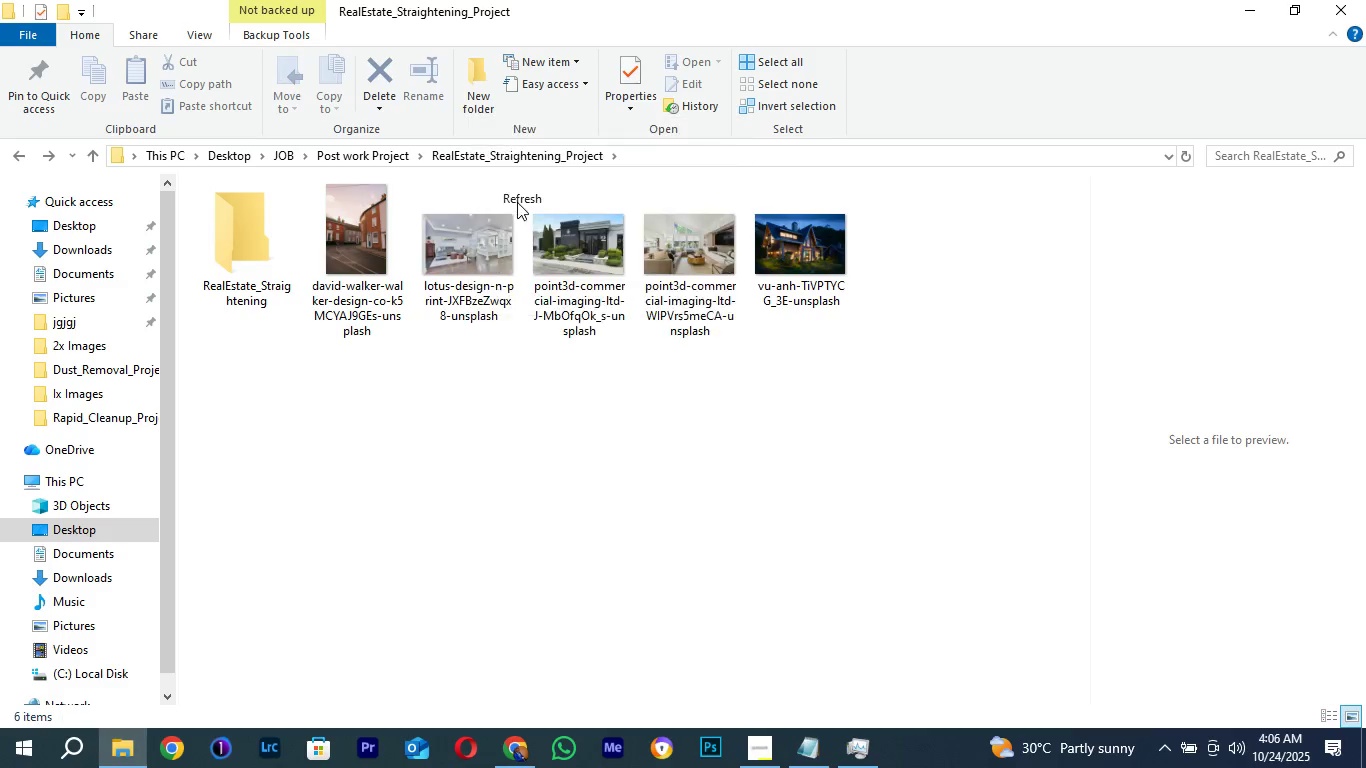 
left_click([517, 202])
 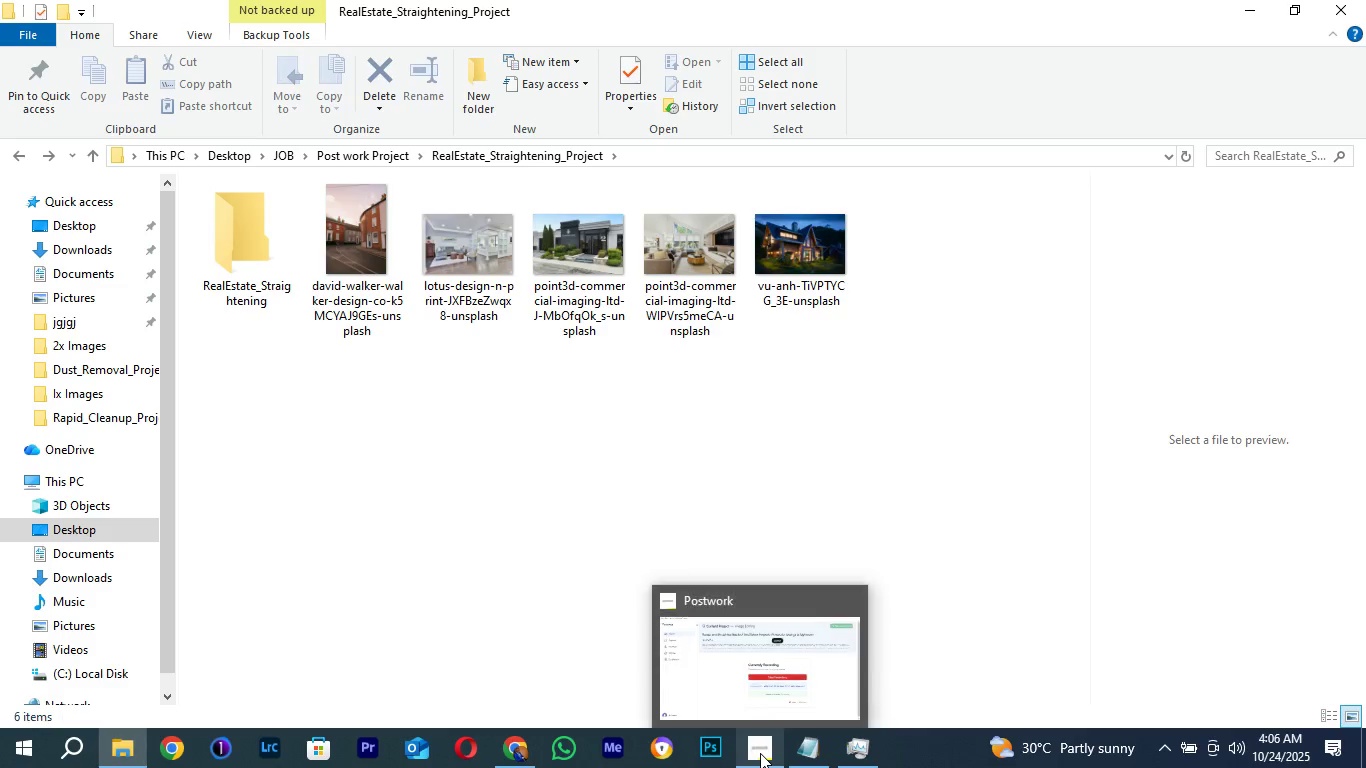 
left_click([733, 676])